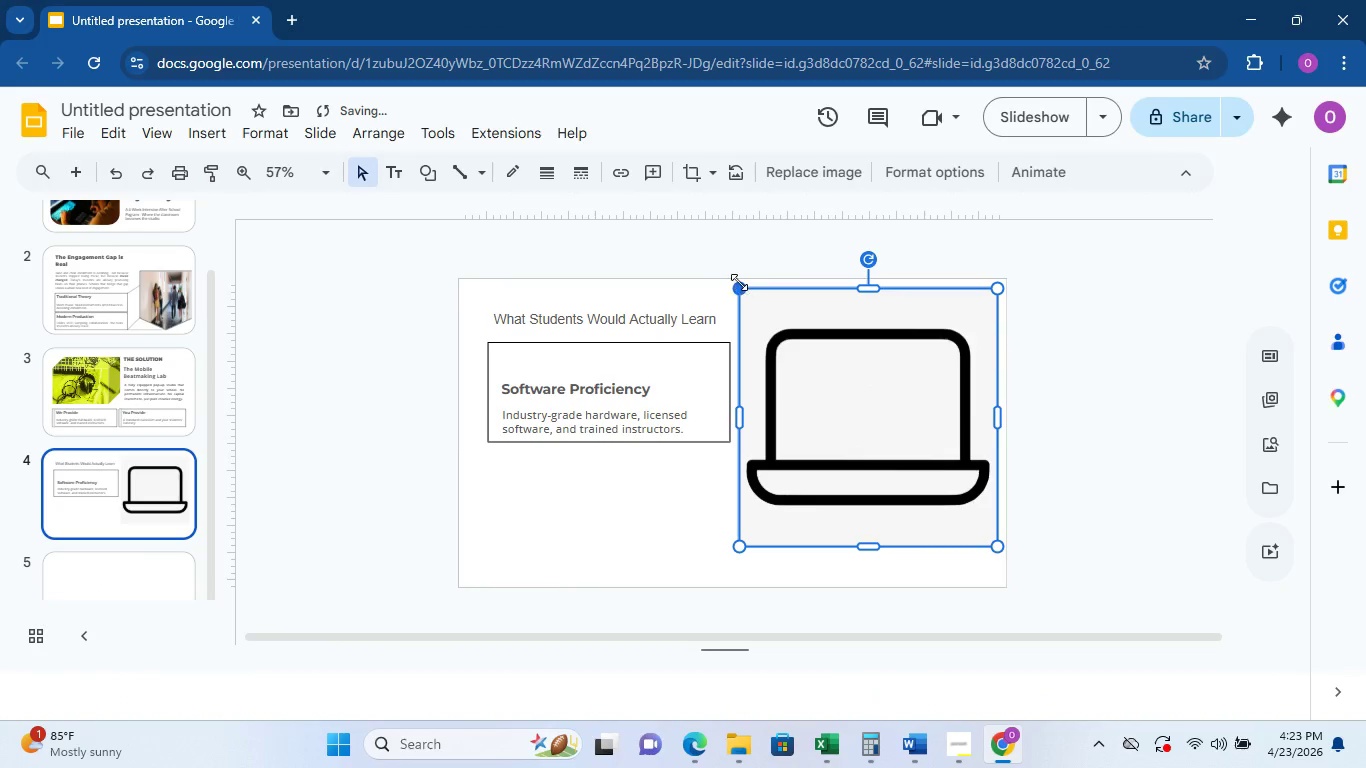 
left_click_drag(start_coordinate=[739, 282], to_coordinate=[922, 471])
 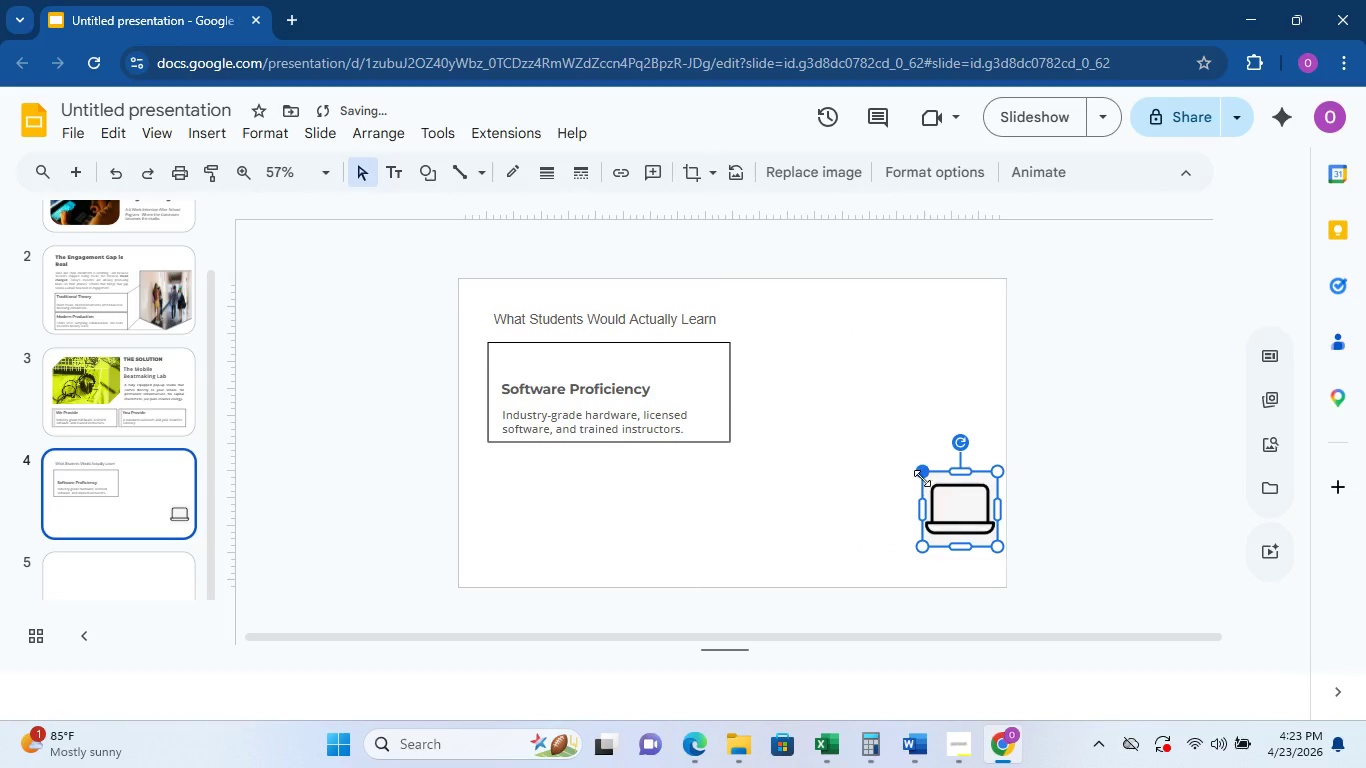 
left_click_drag(start_coordinate=[922, 477], to_coordinate=[957, 516])
 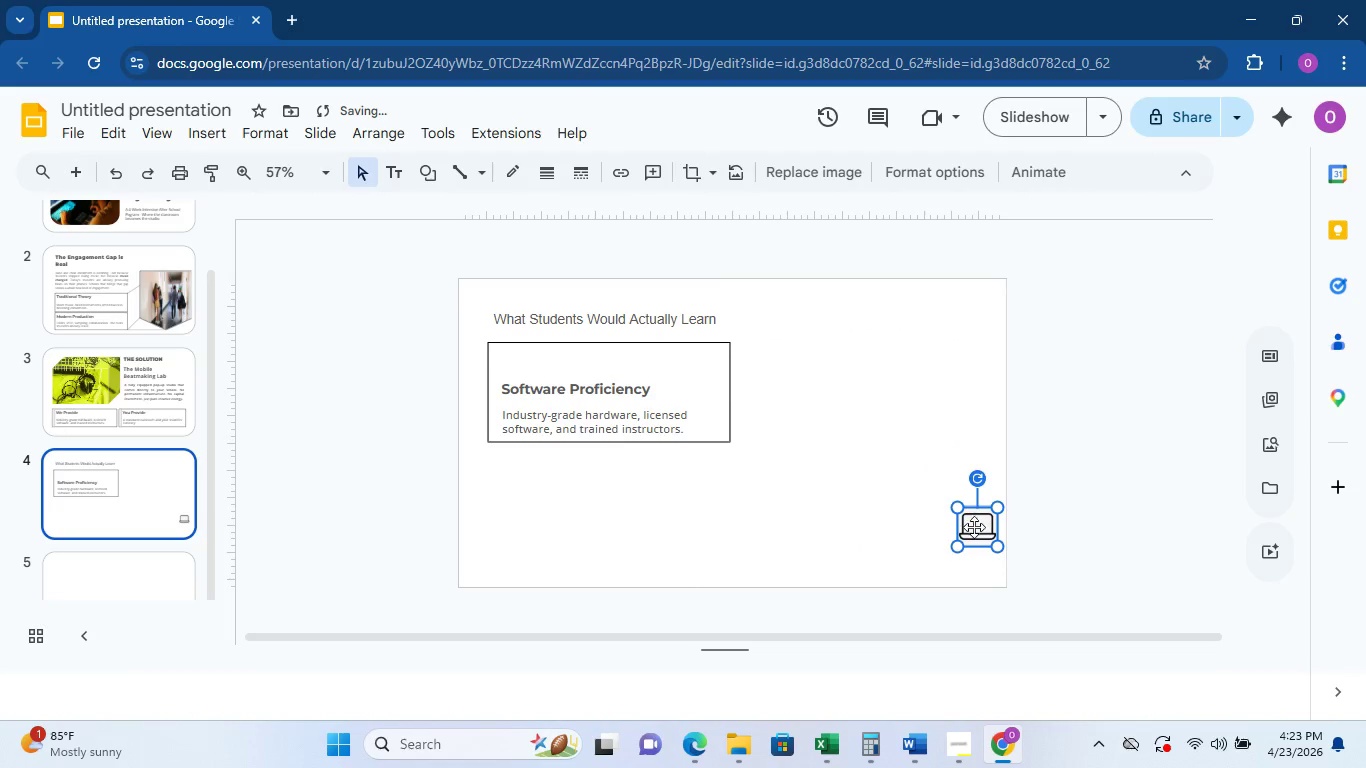 
left_click_drag(start_coordinate=[974, 527], to_coordinate=[521, 360])
 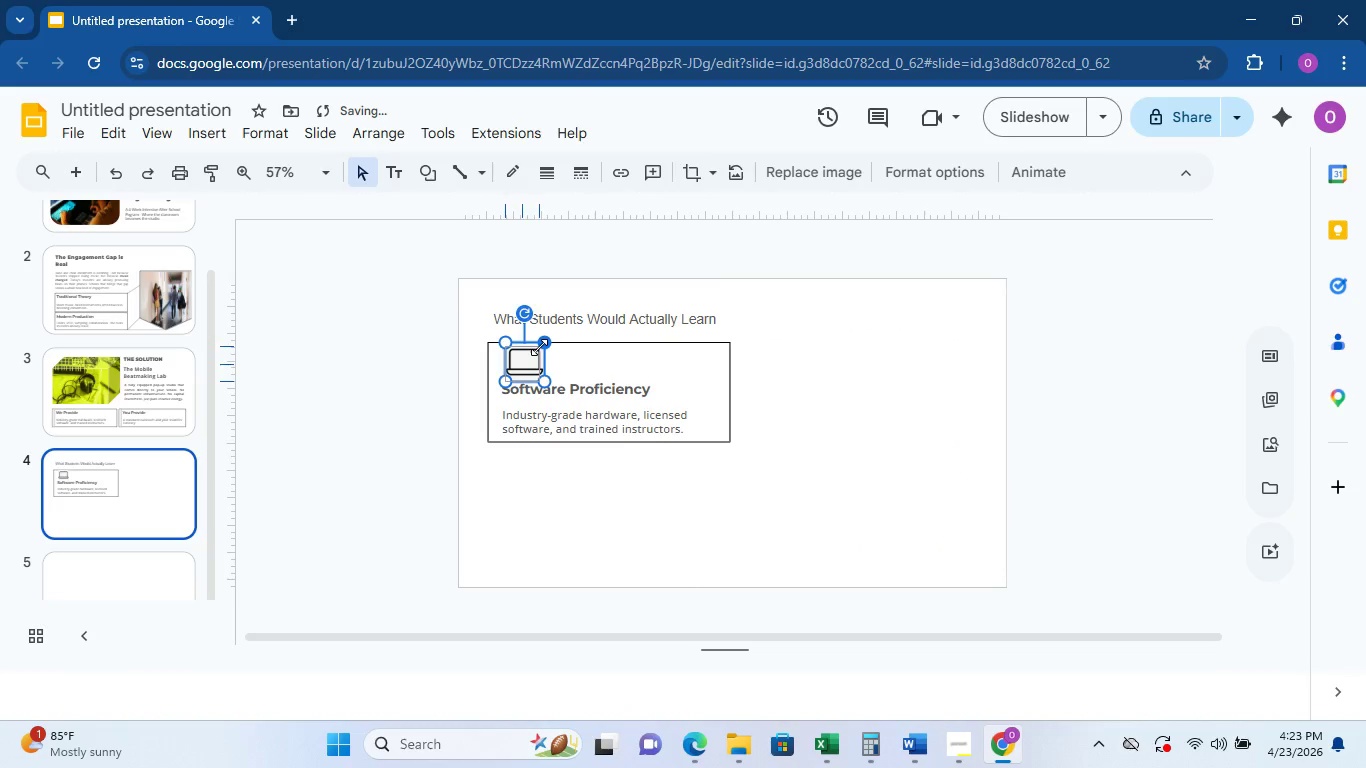 
left_click([531, 360])
 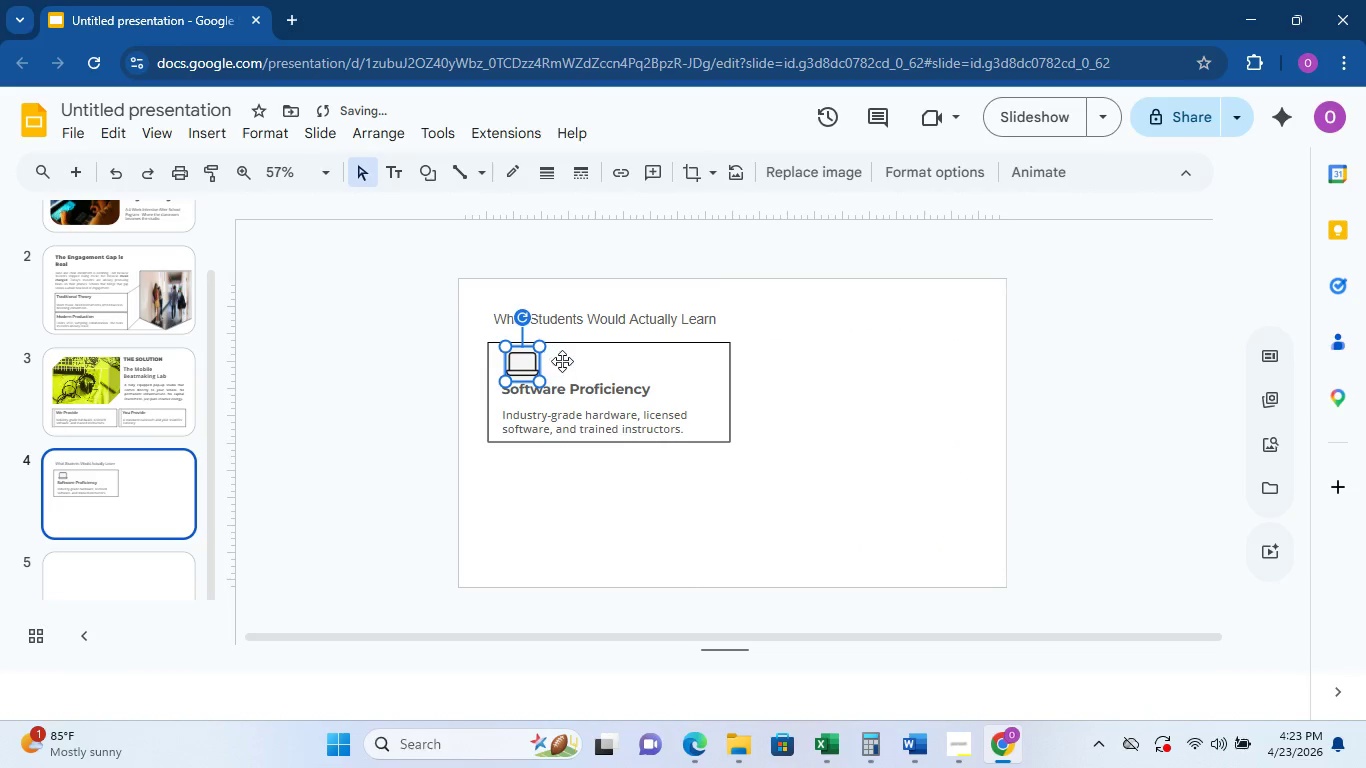 
double_click([562, 361])
 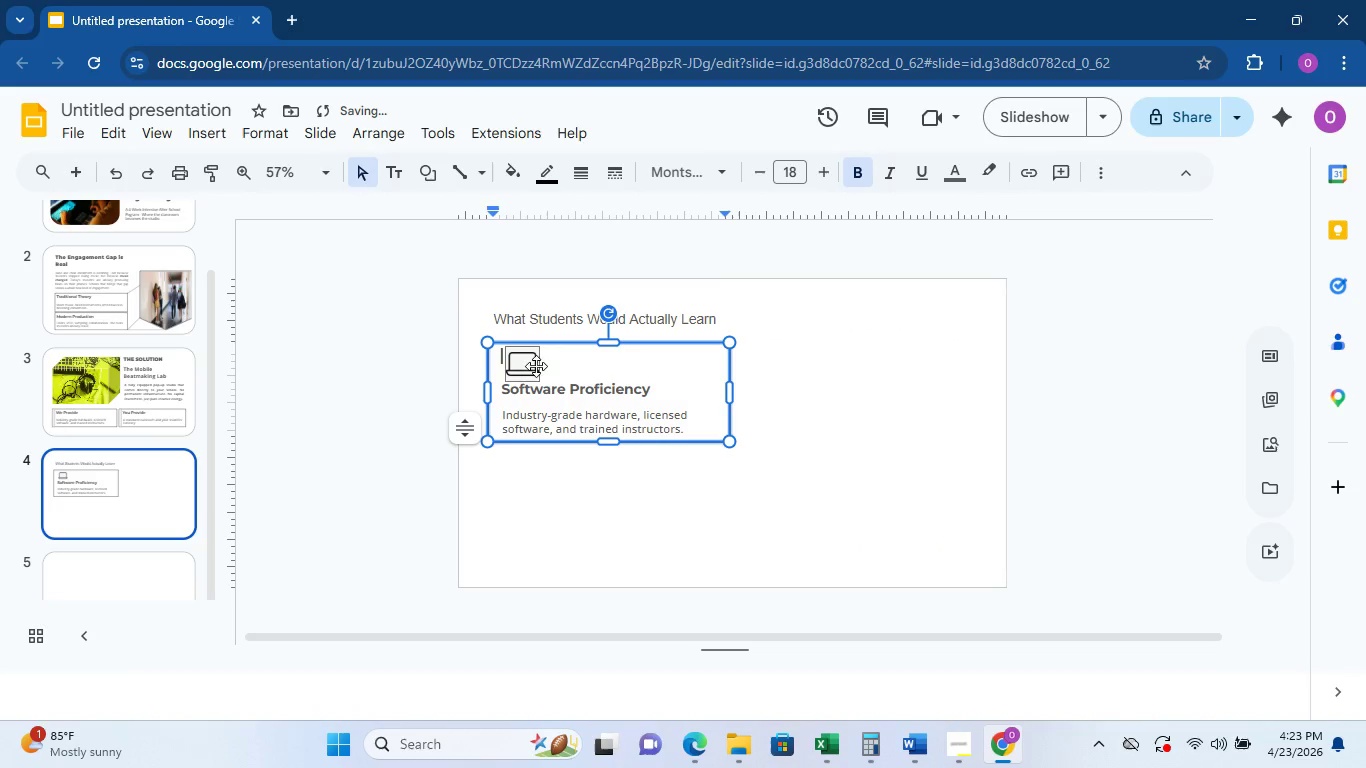 
left_click([525, 365])
 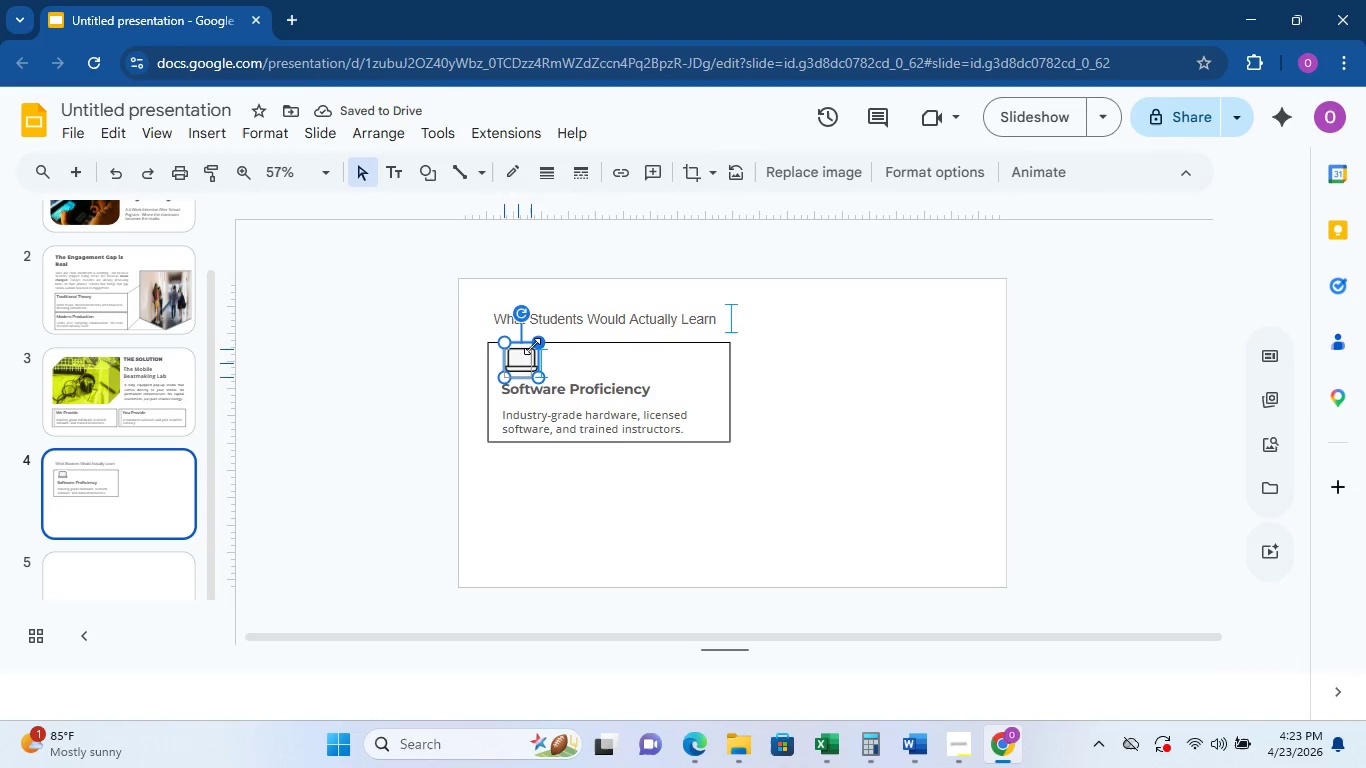 
wait(6.7)
 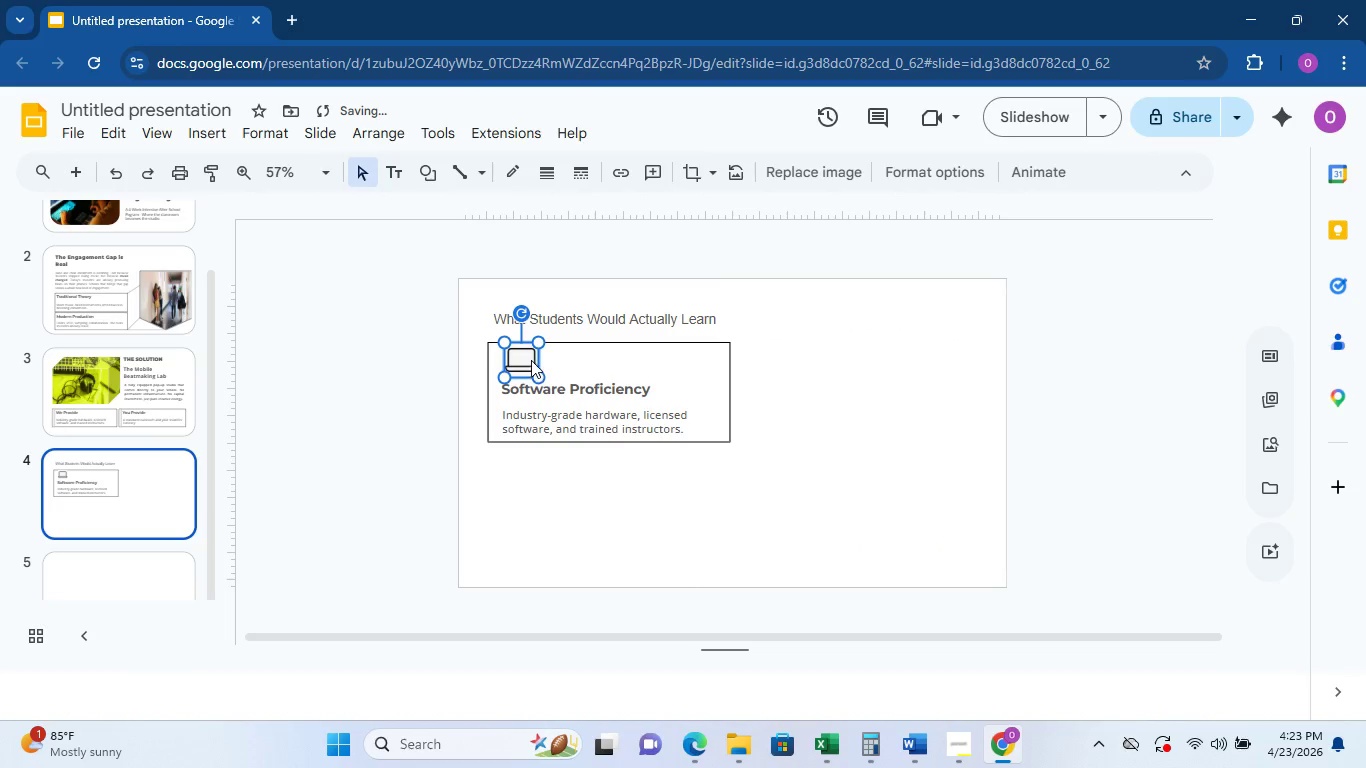 
left_click([827, 368])
 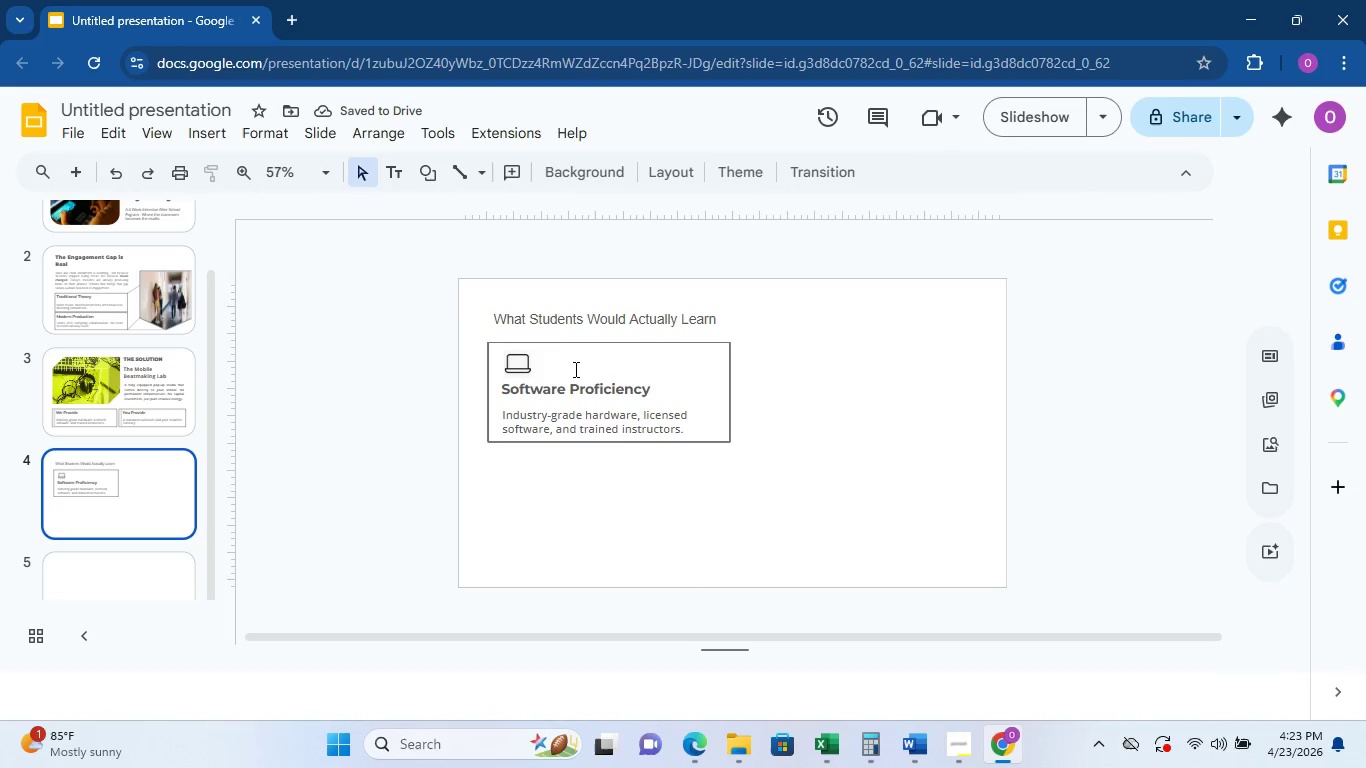 
left_click([524, 363])
 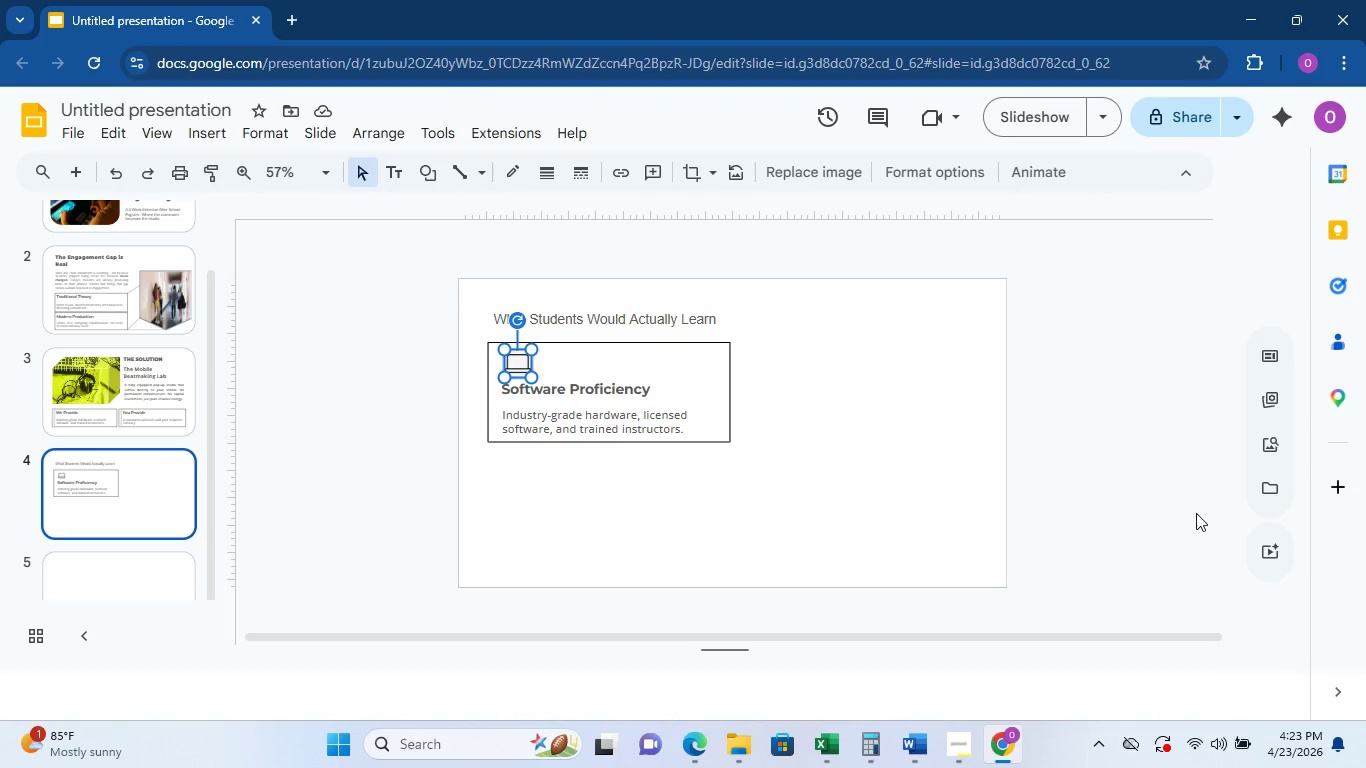 
key(ArrowLeft)
 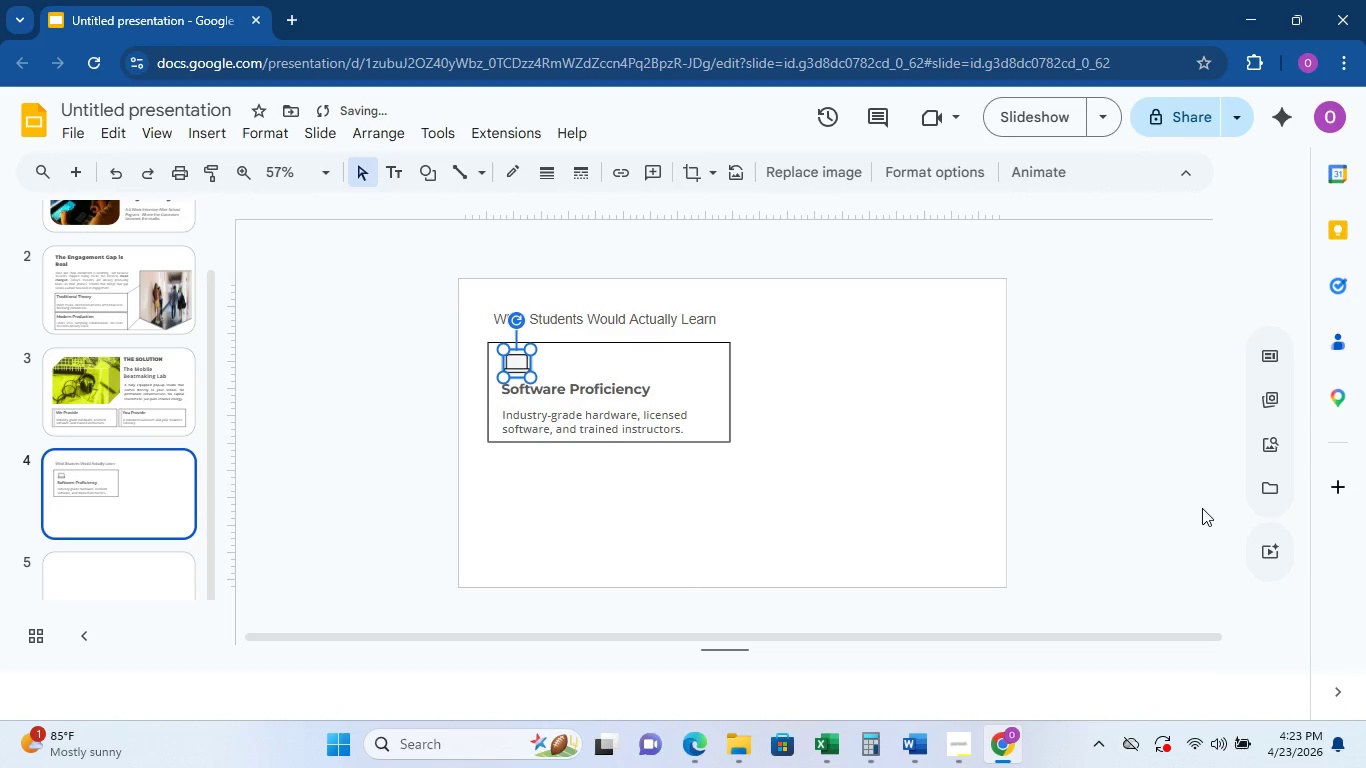 
key(ArrowLeft)
 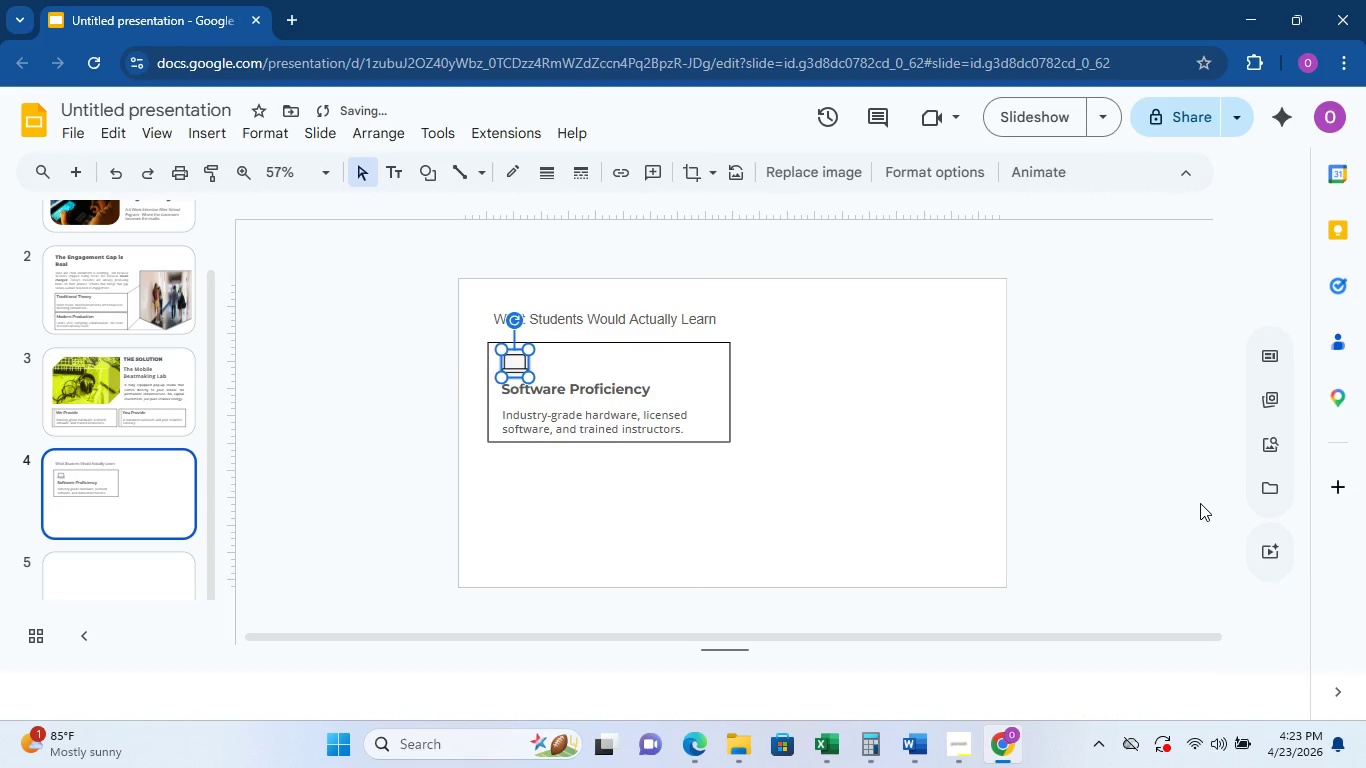 
key(ArrowLeft)
 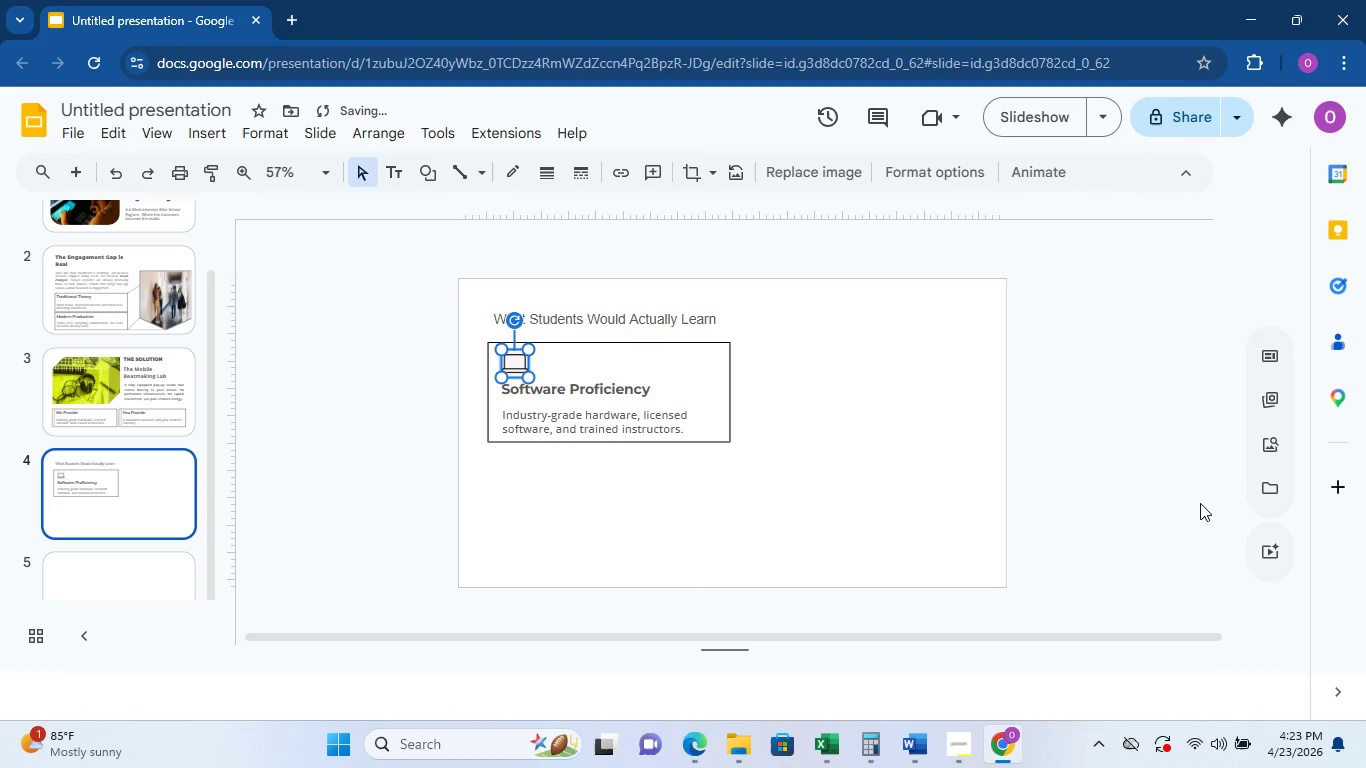 
key(ArrowLeft)
 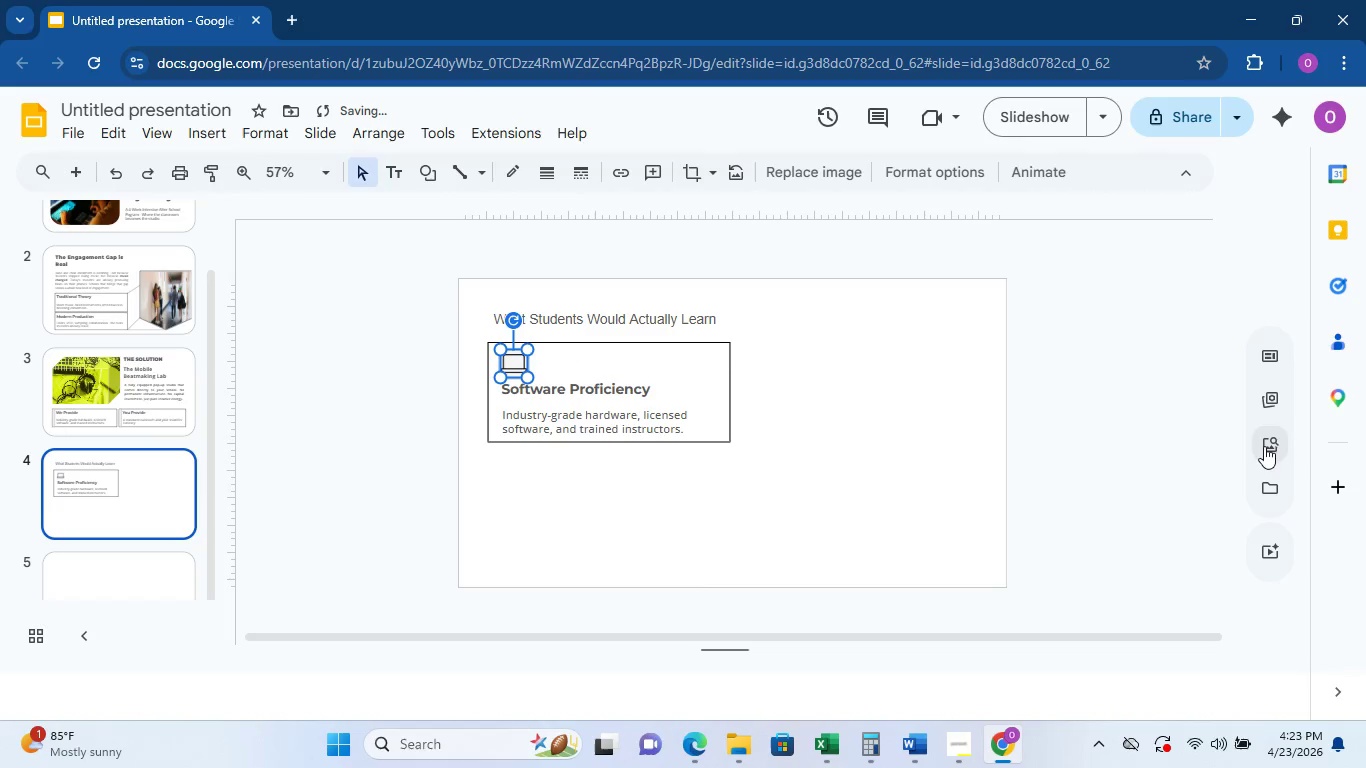 
left_click_drag(start_coordinate=[1264, 446], to_coordinate=[1258, 446])
 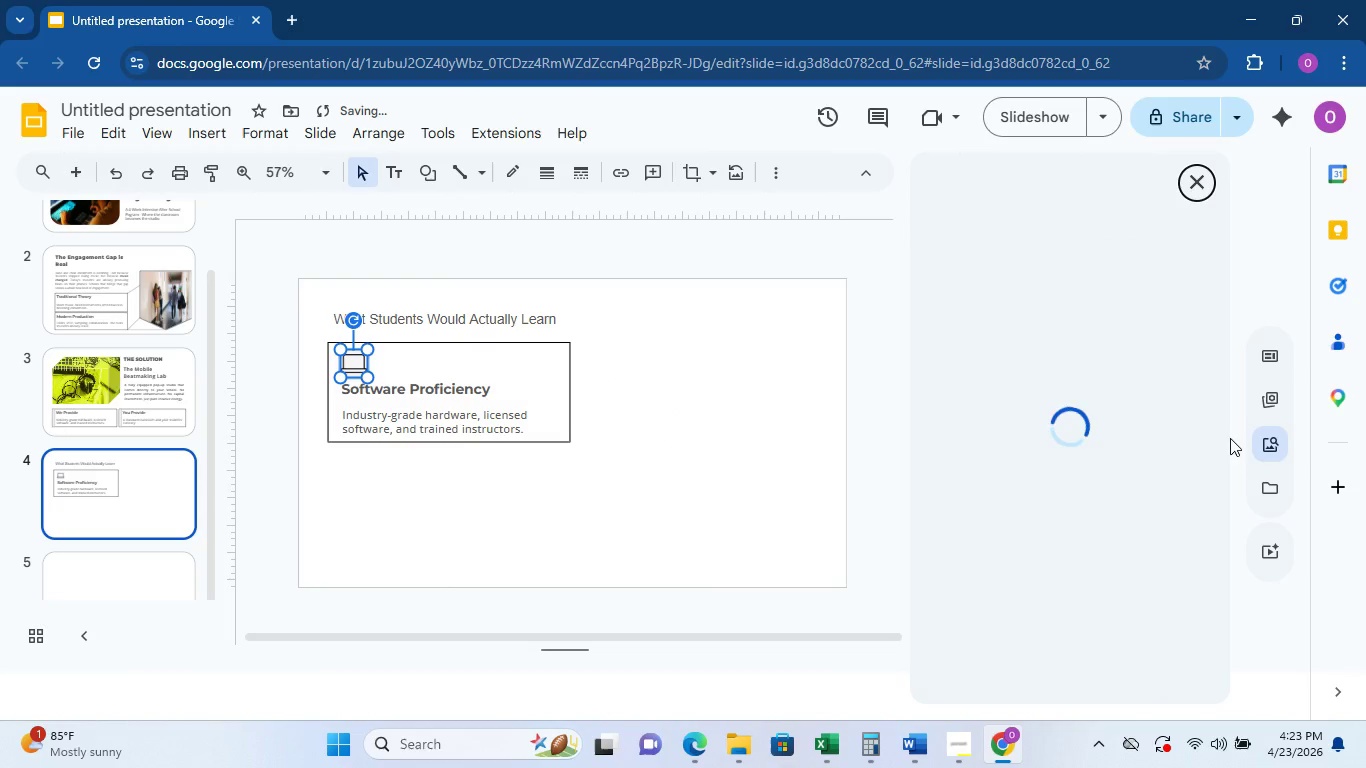 
left_click([1263, 435])
 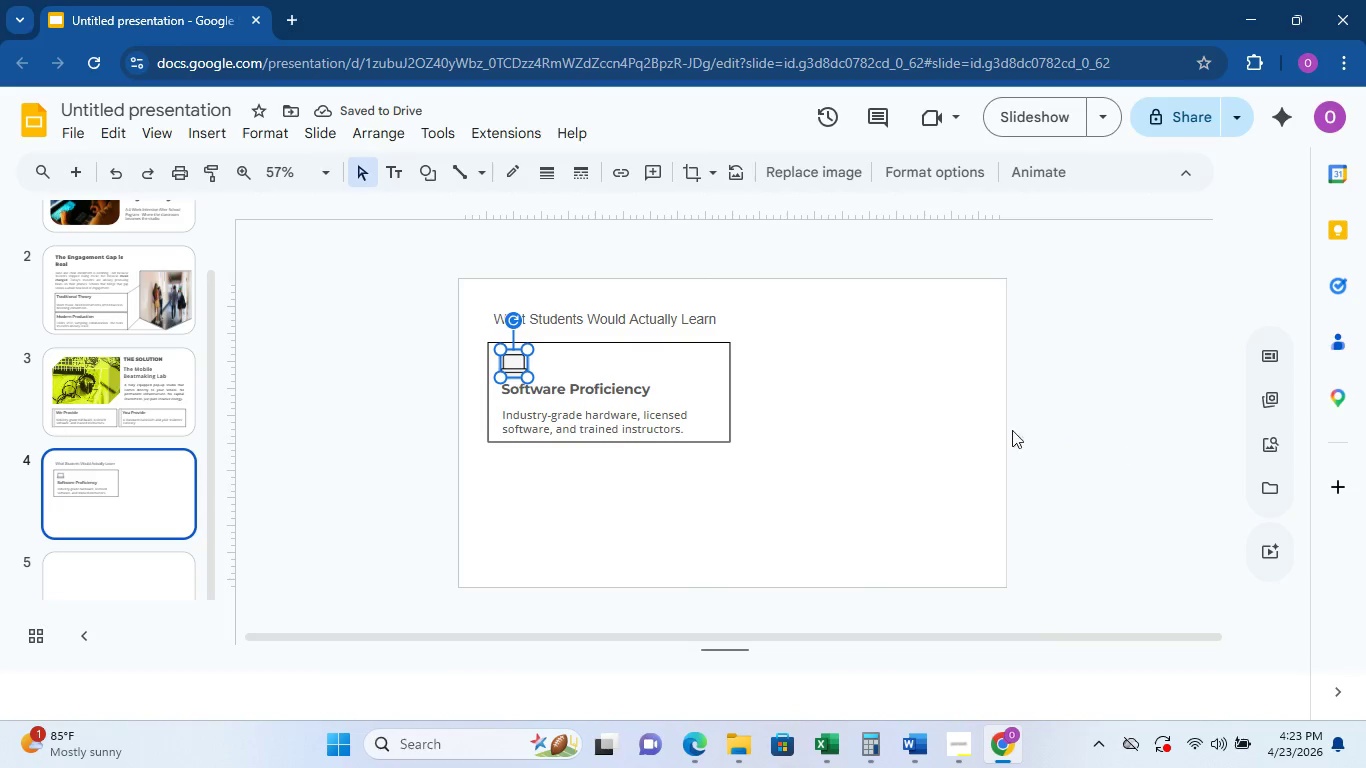 
left_click([906, 415])
 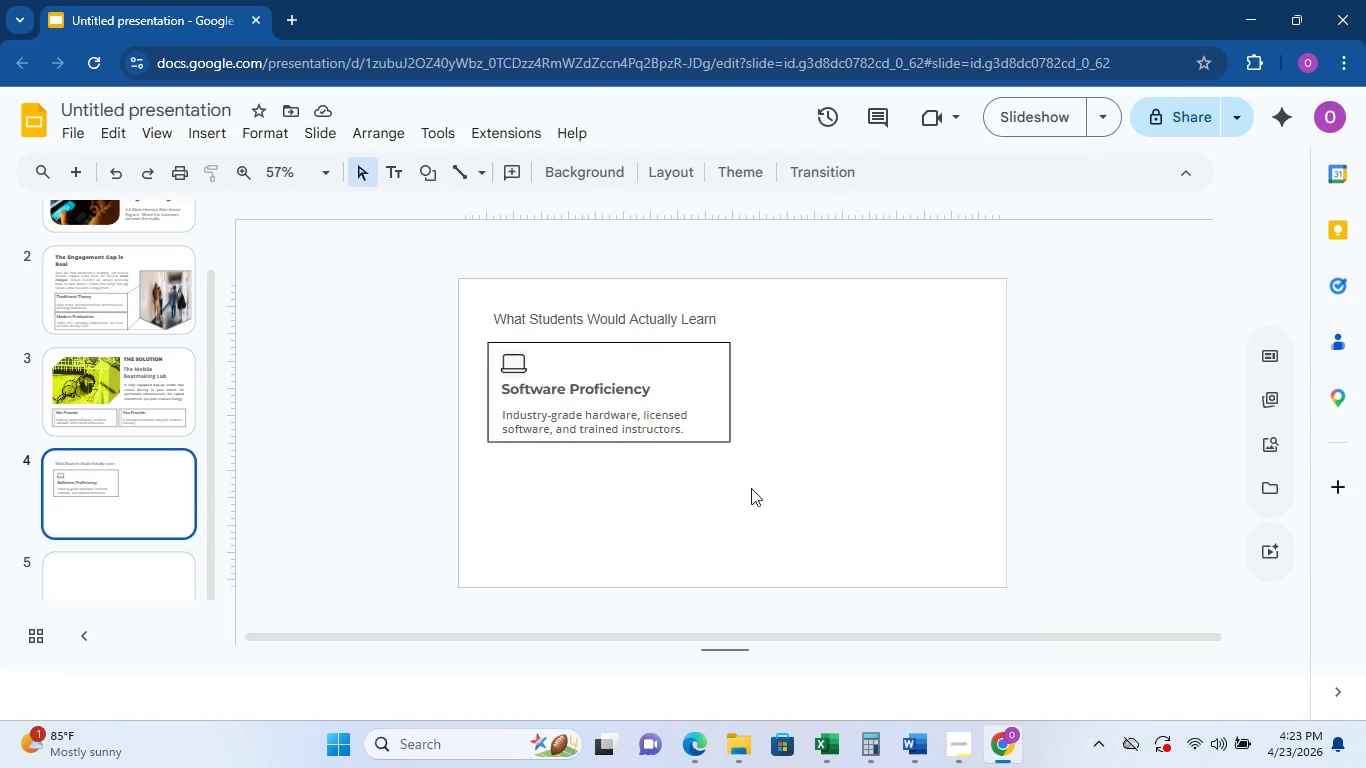 
wait(5.7)
 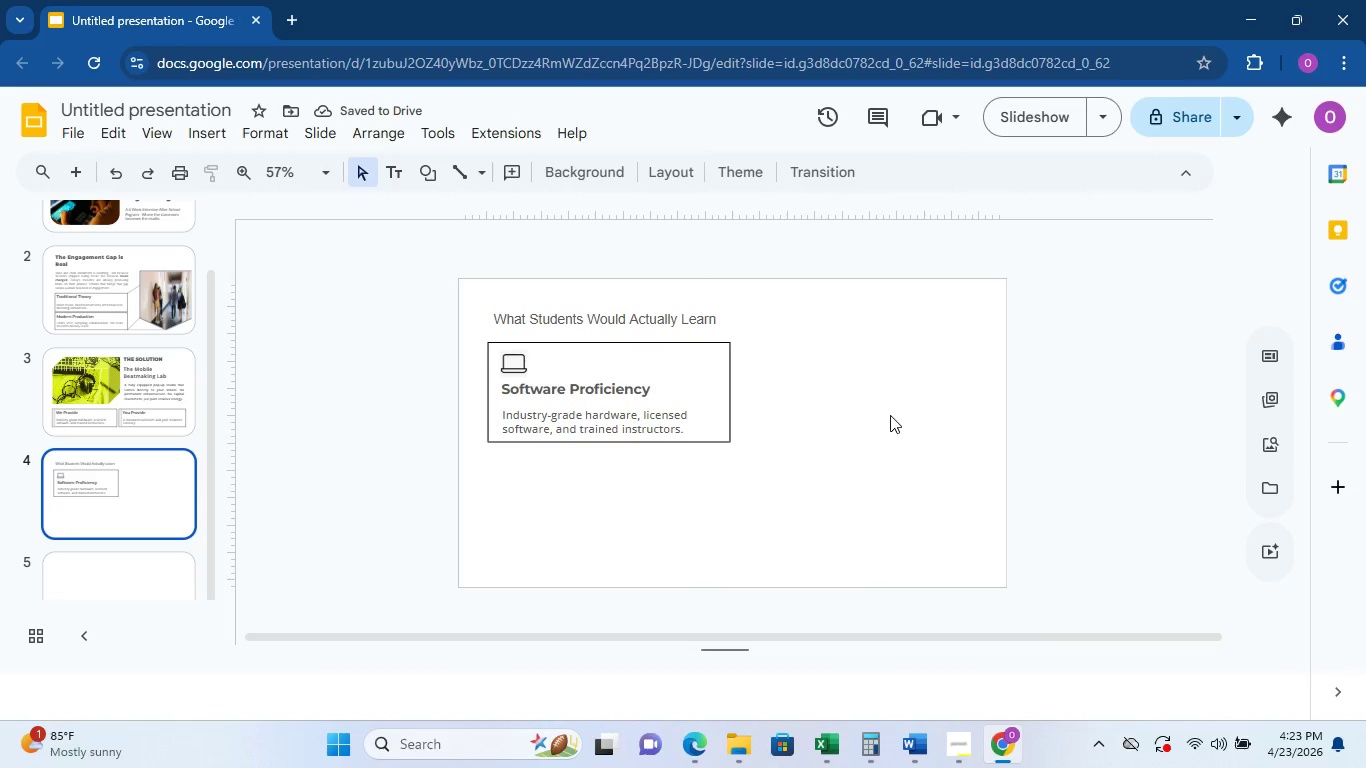 
left_click([730, 390])
 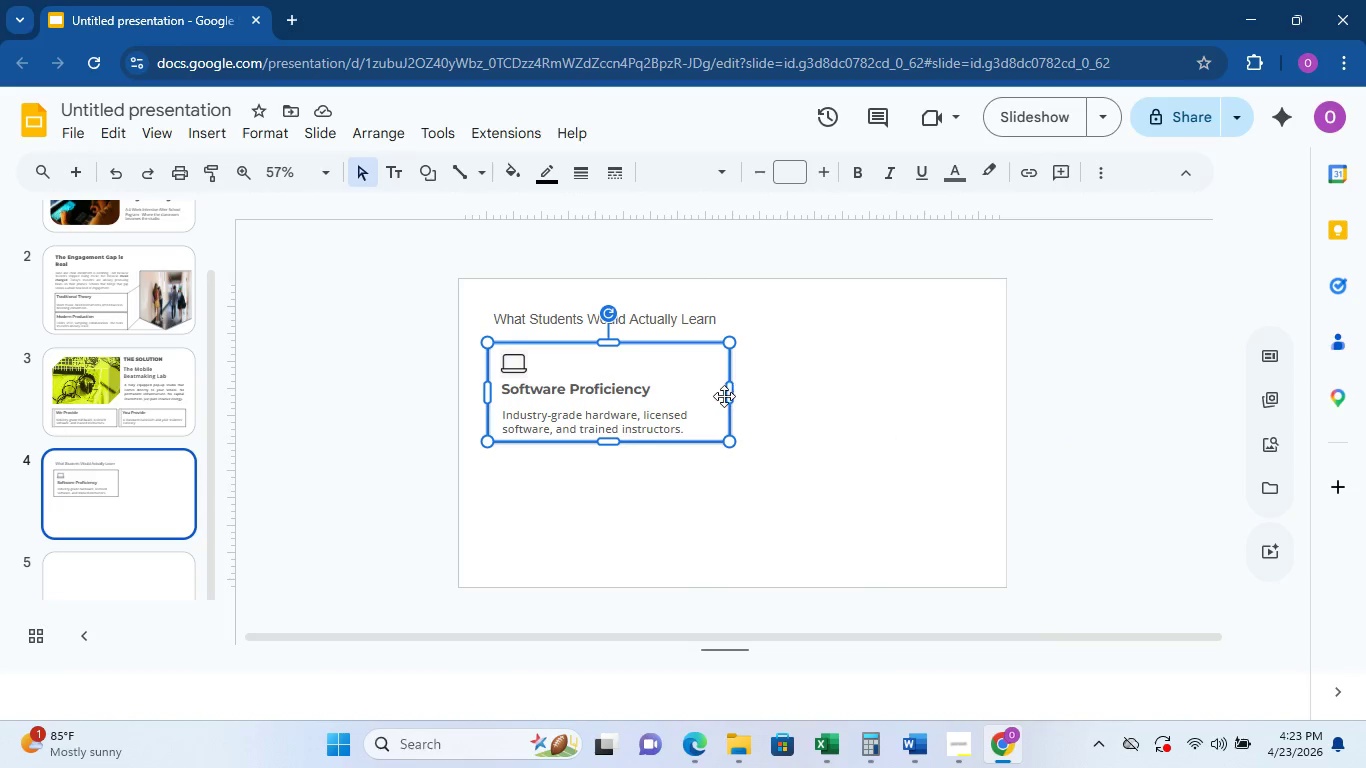 
key(Control+D)
 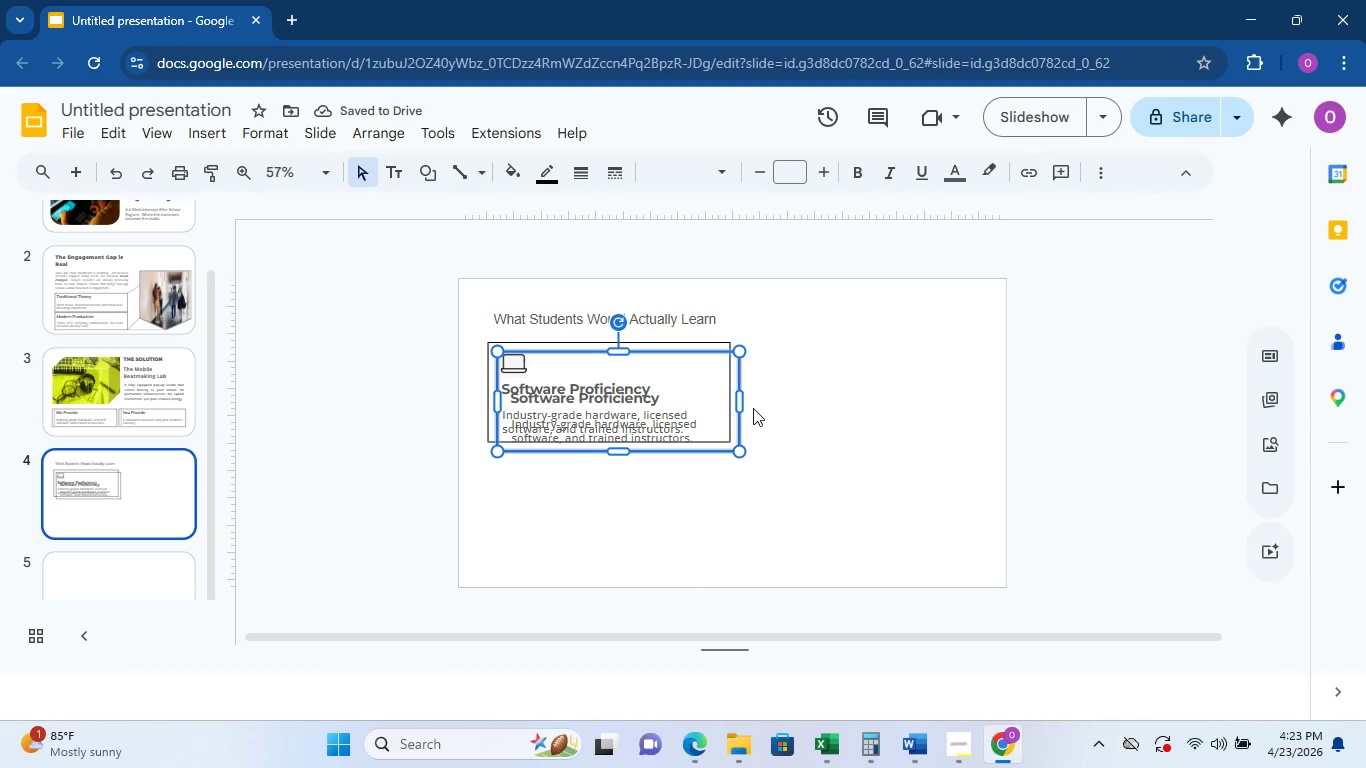 
left_click_drag(start_coordinate=[709, 368], to_coordinate=[941, 467])
 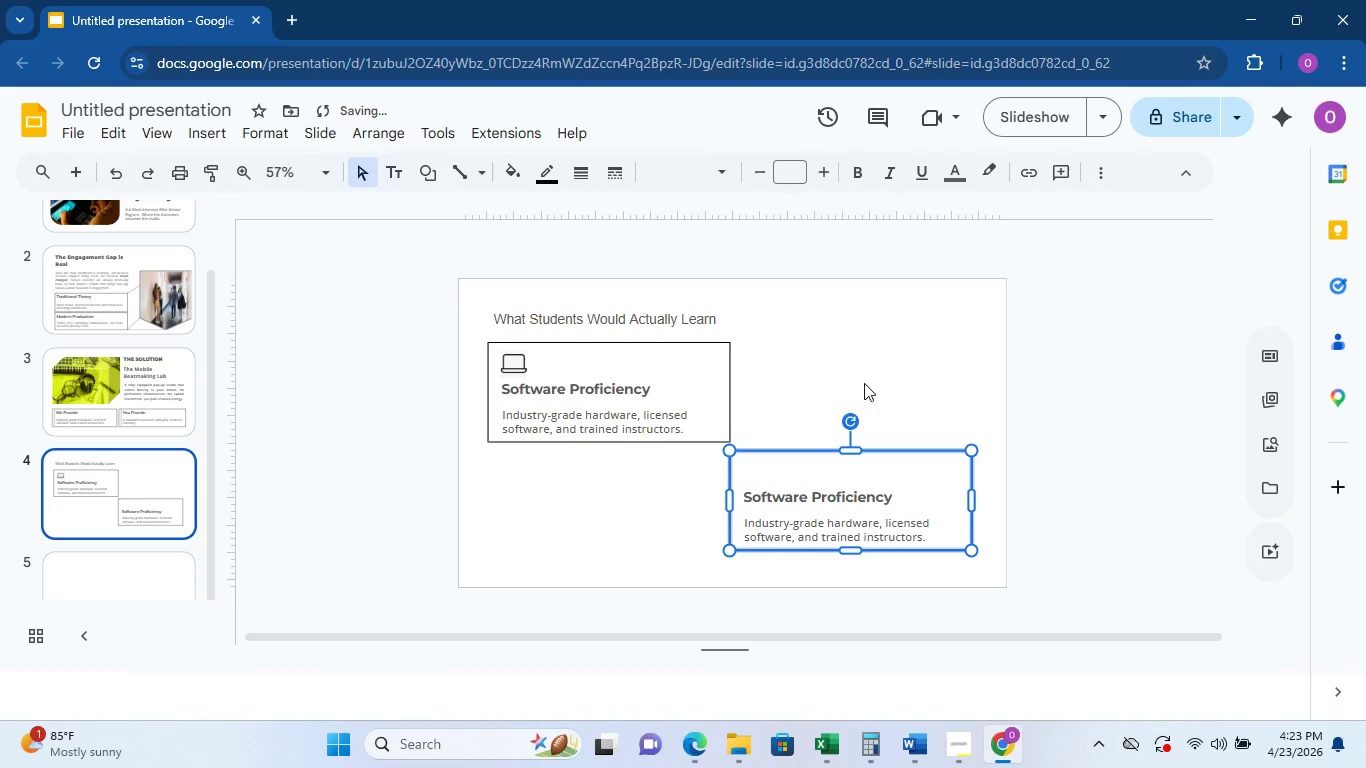 
left_click([864, 383])
 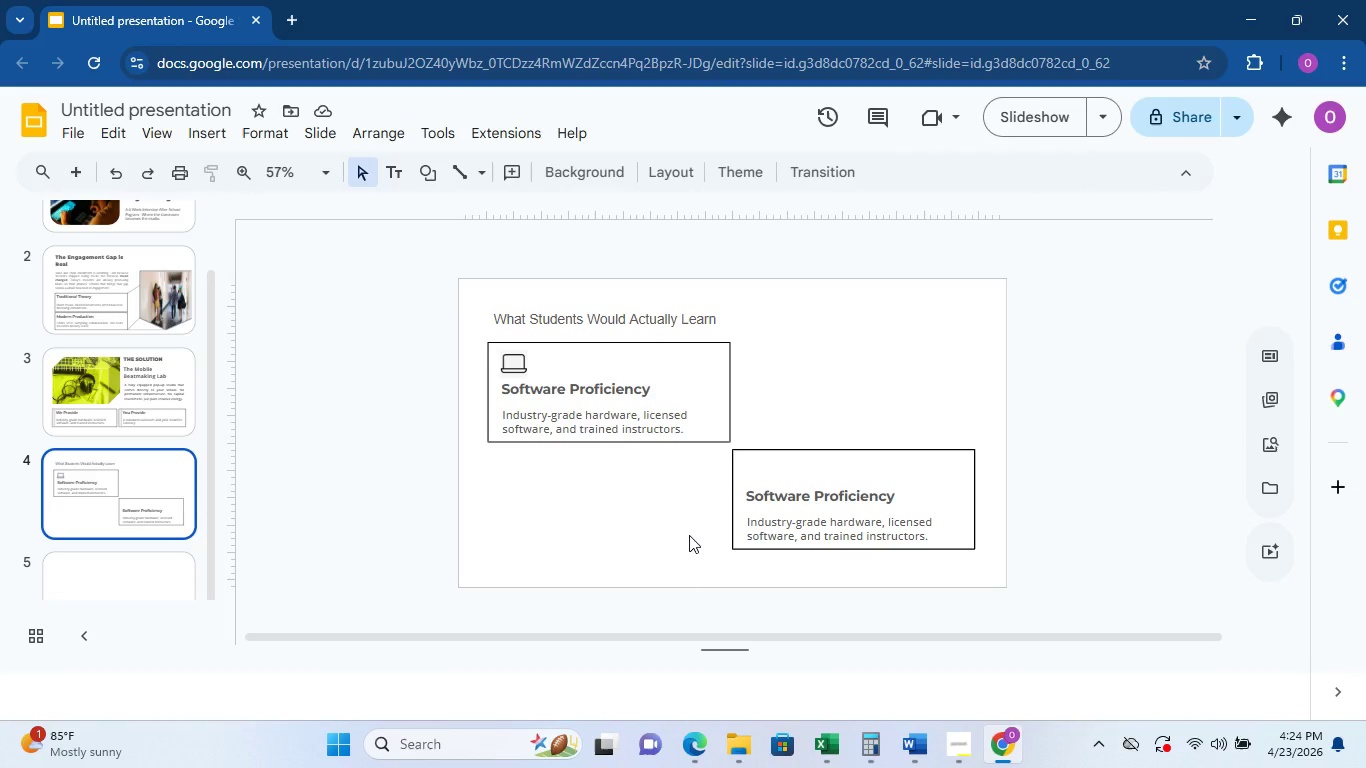 
wait(32.7)
 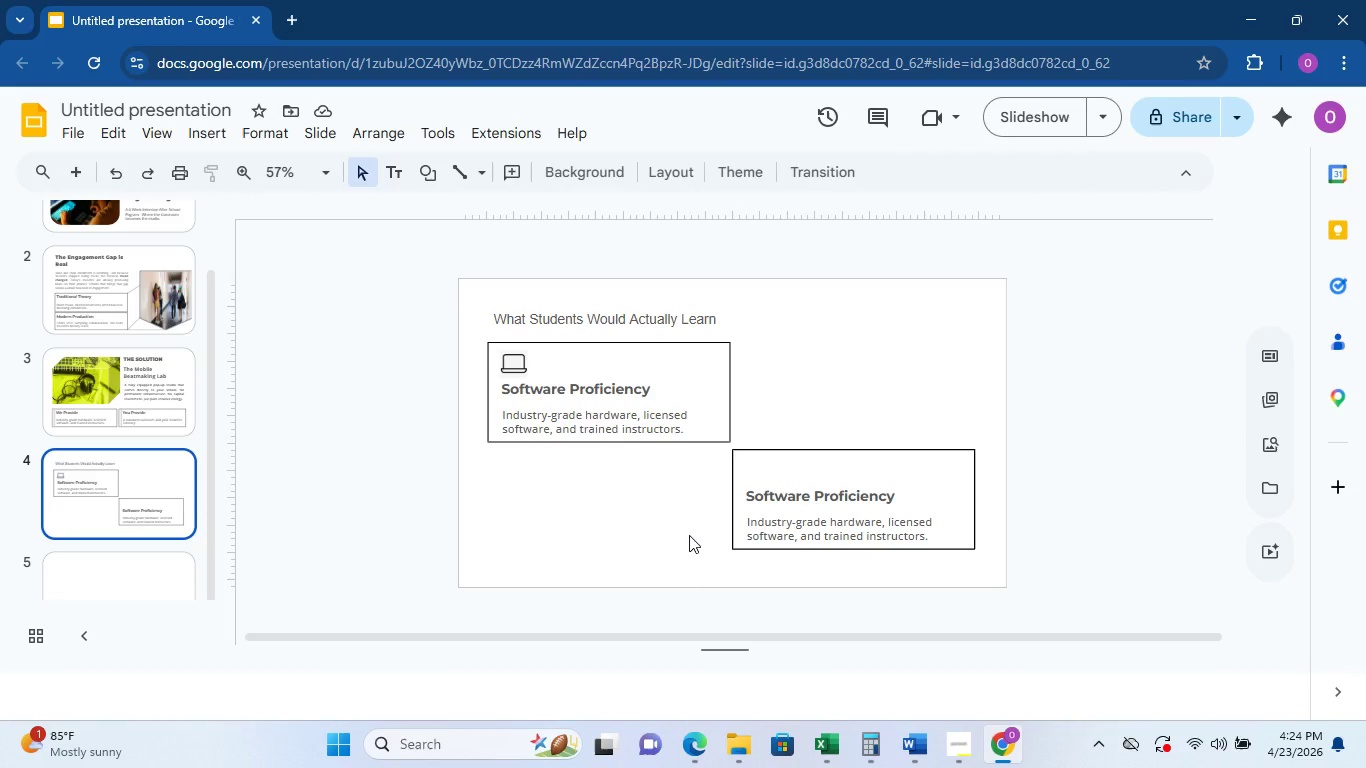 
left_click([739, 741])
 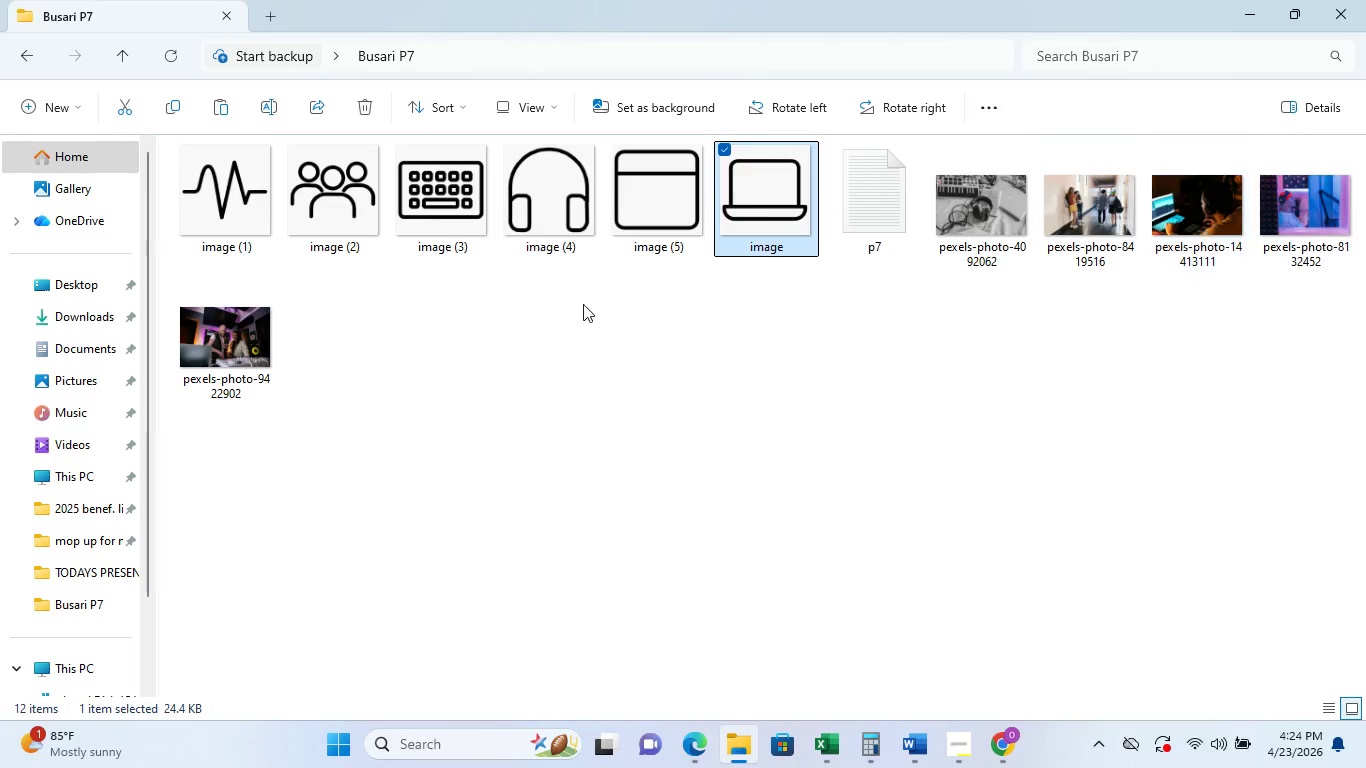 
left_click([248, 367])
 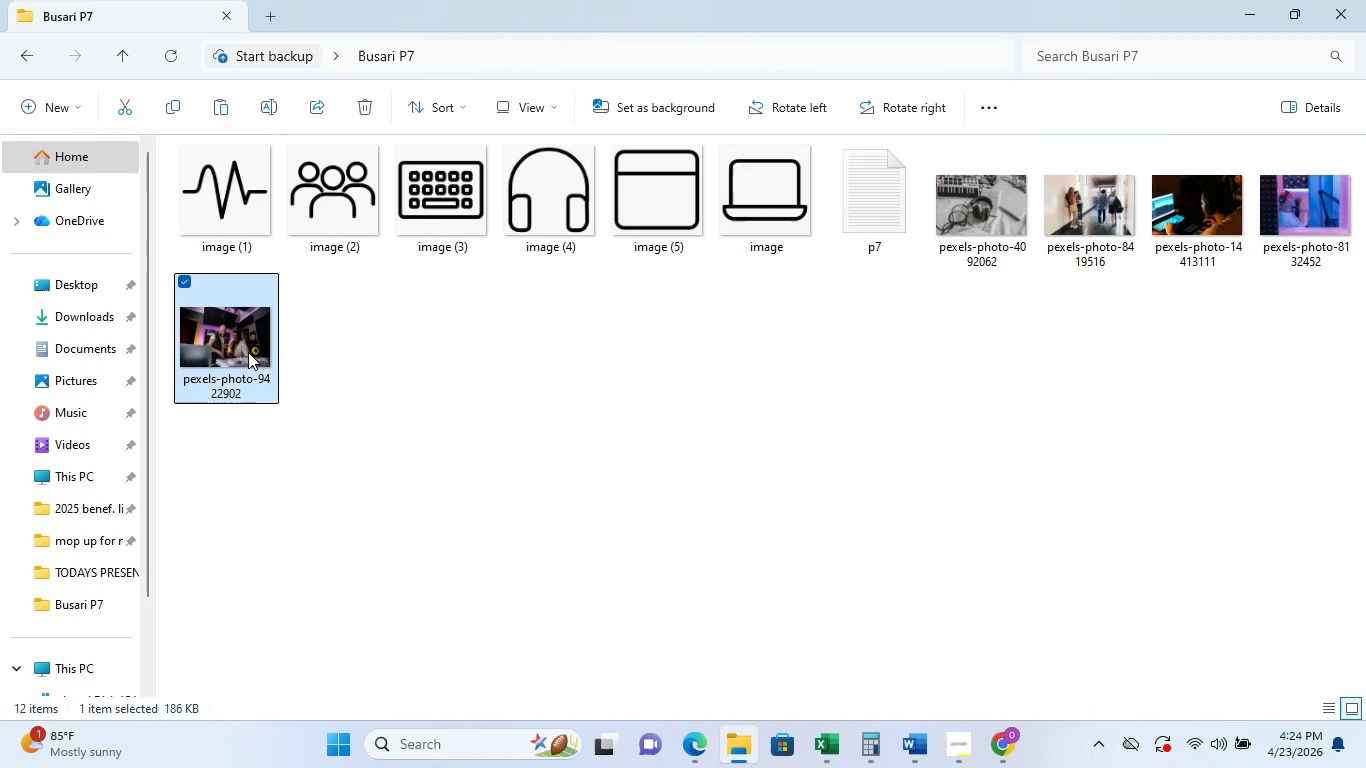 
right_click([248, 352])
 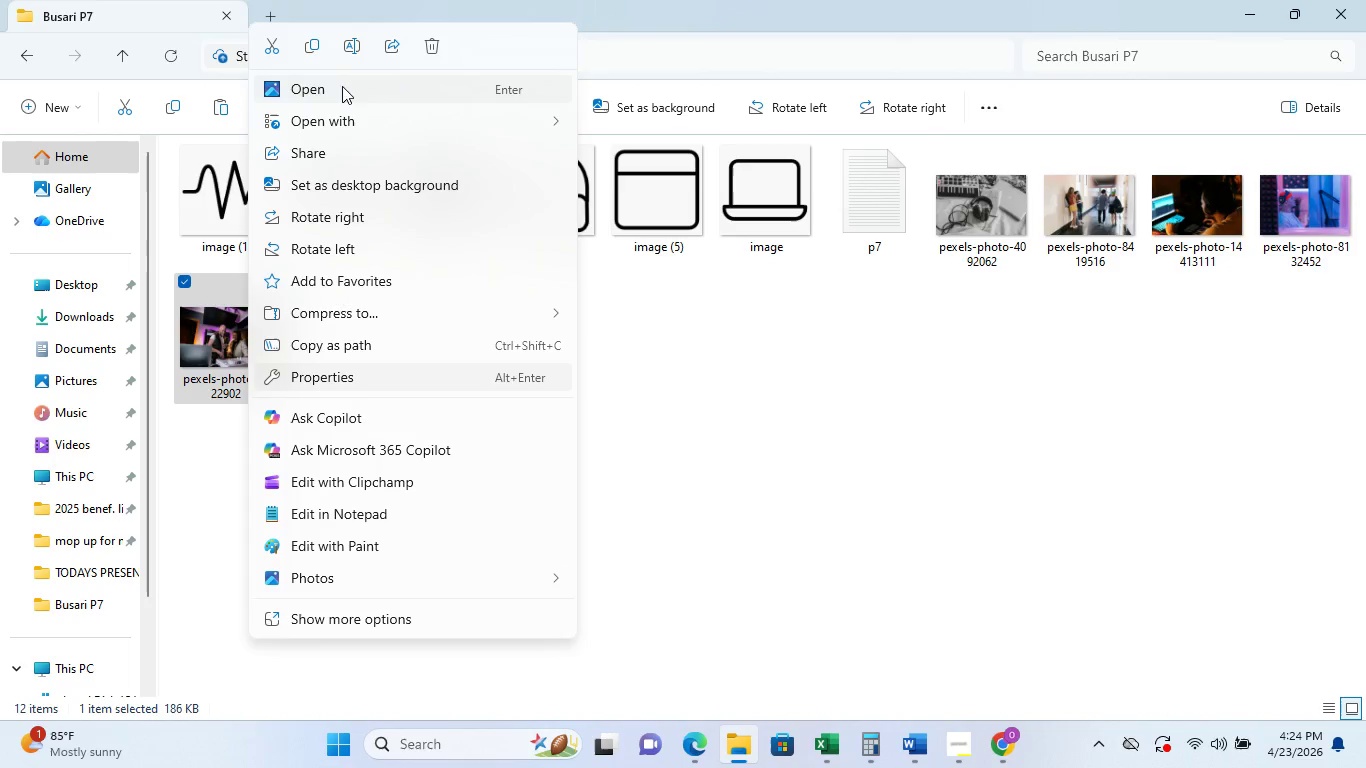 
left_click([321, 62])
 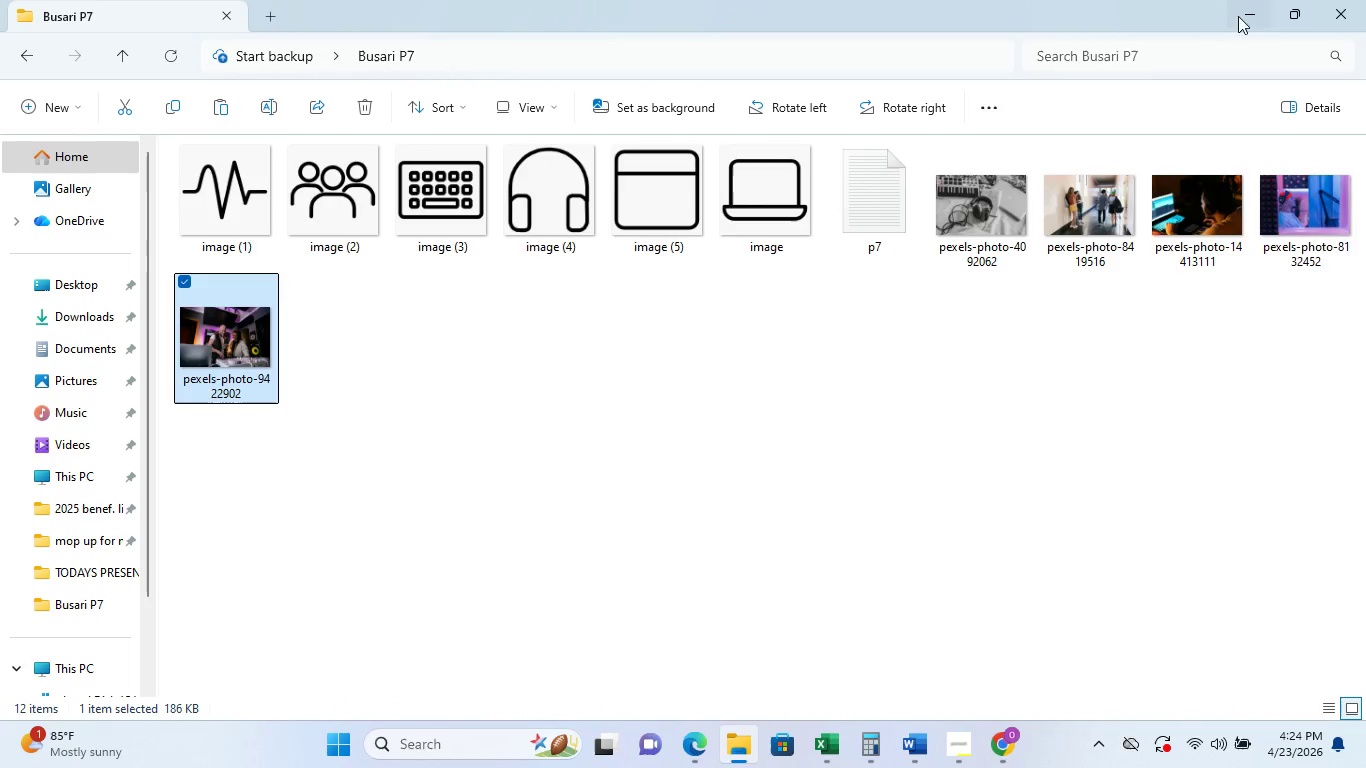 
left_click([1267, 2])
 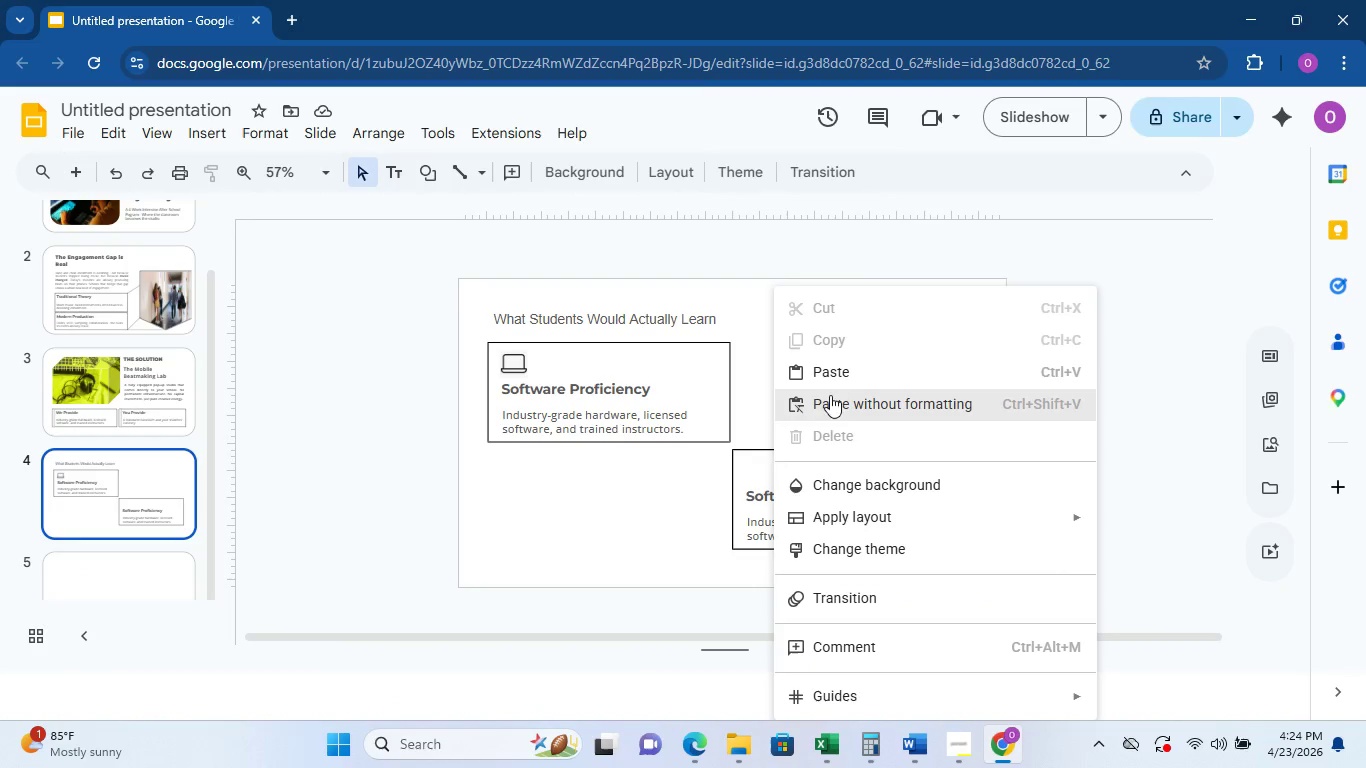 
left_click([836, 377])
 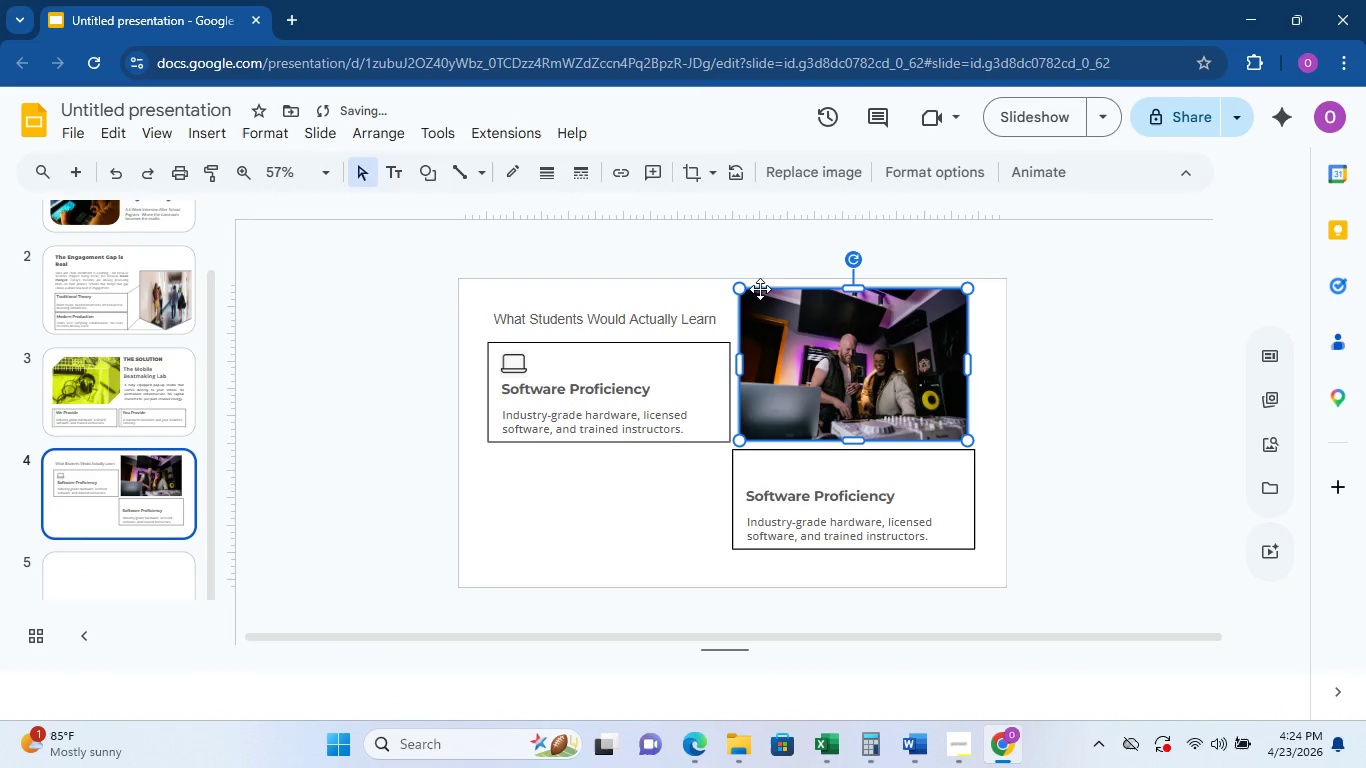 
left_click_drag(start_coordinate=[742, 289], to_coordinate=[806, 393])
 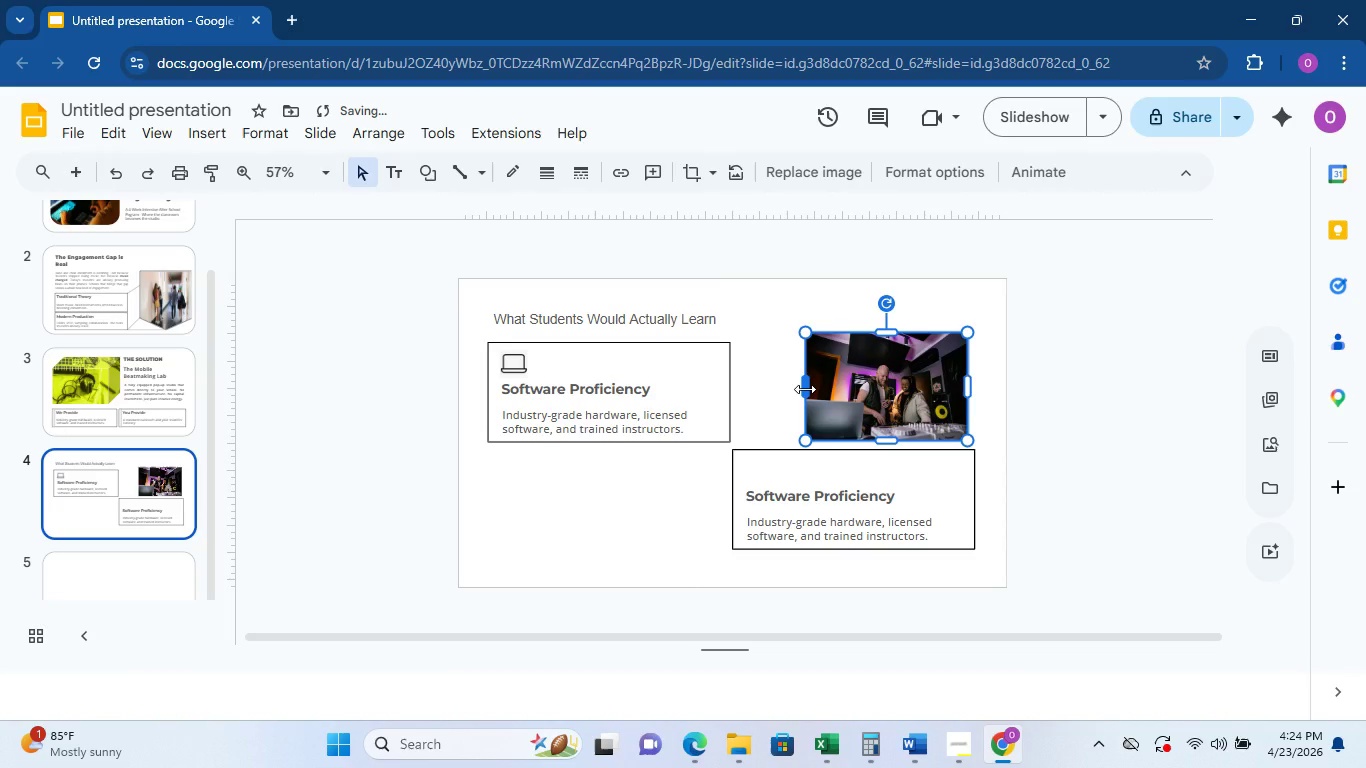 
left_click_drag(start_coordinate=[805, 389], to_coordinate=[749, 392])
 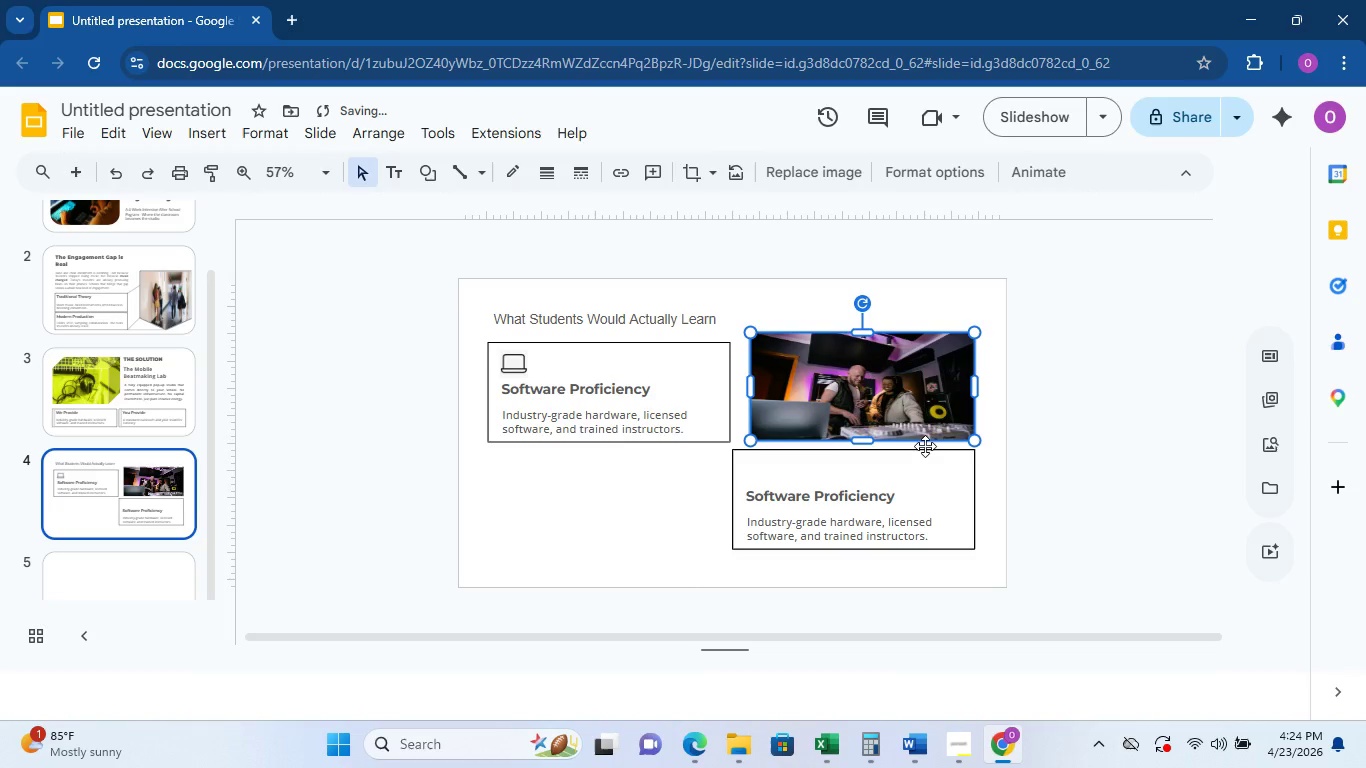 
wait(5.75)
 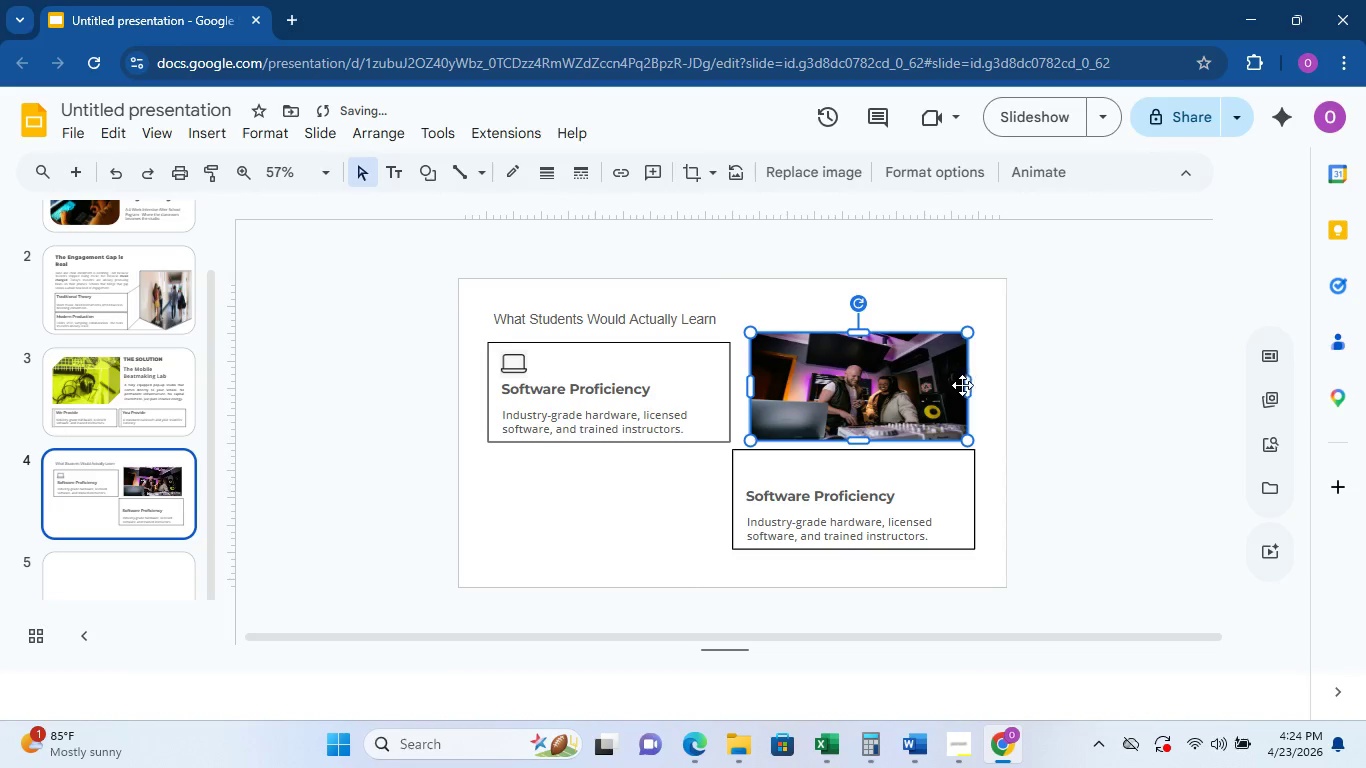 
left_click([931, 378])
 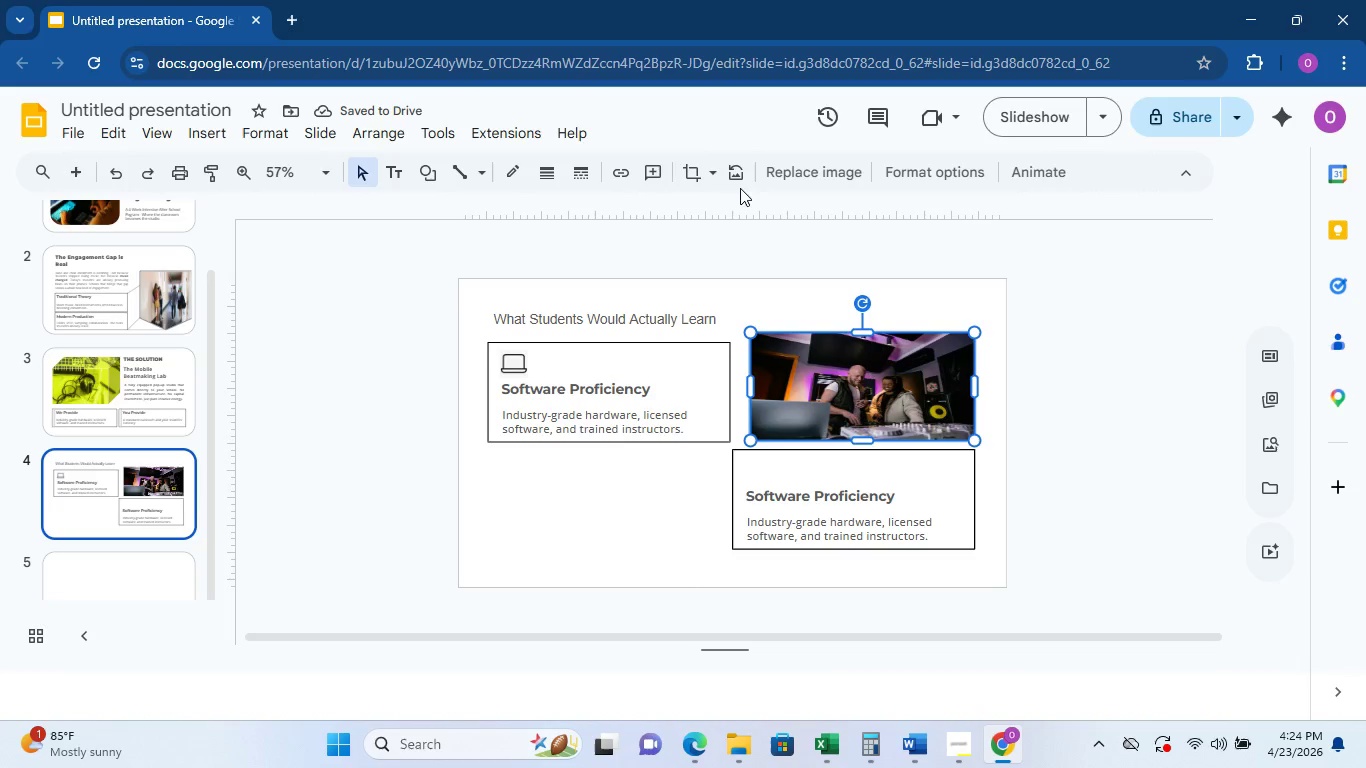 
left_click([706, 172])
 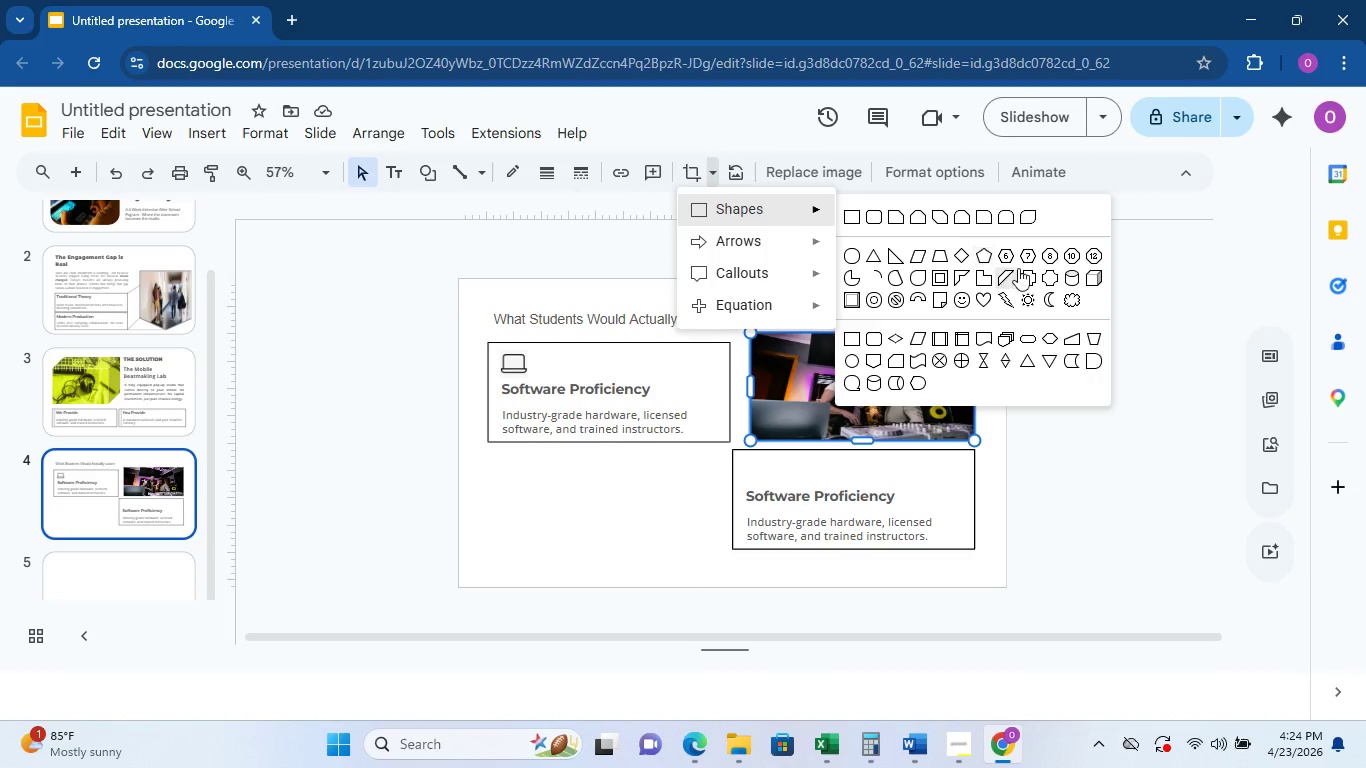 
left_click([1055, 258])
 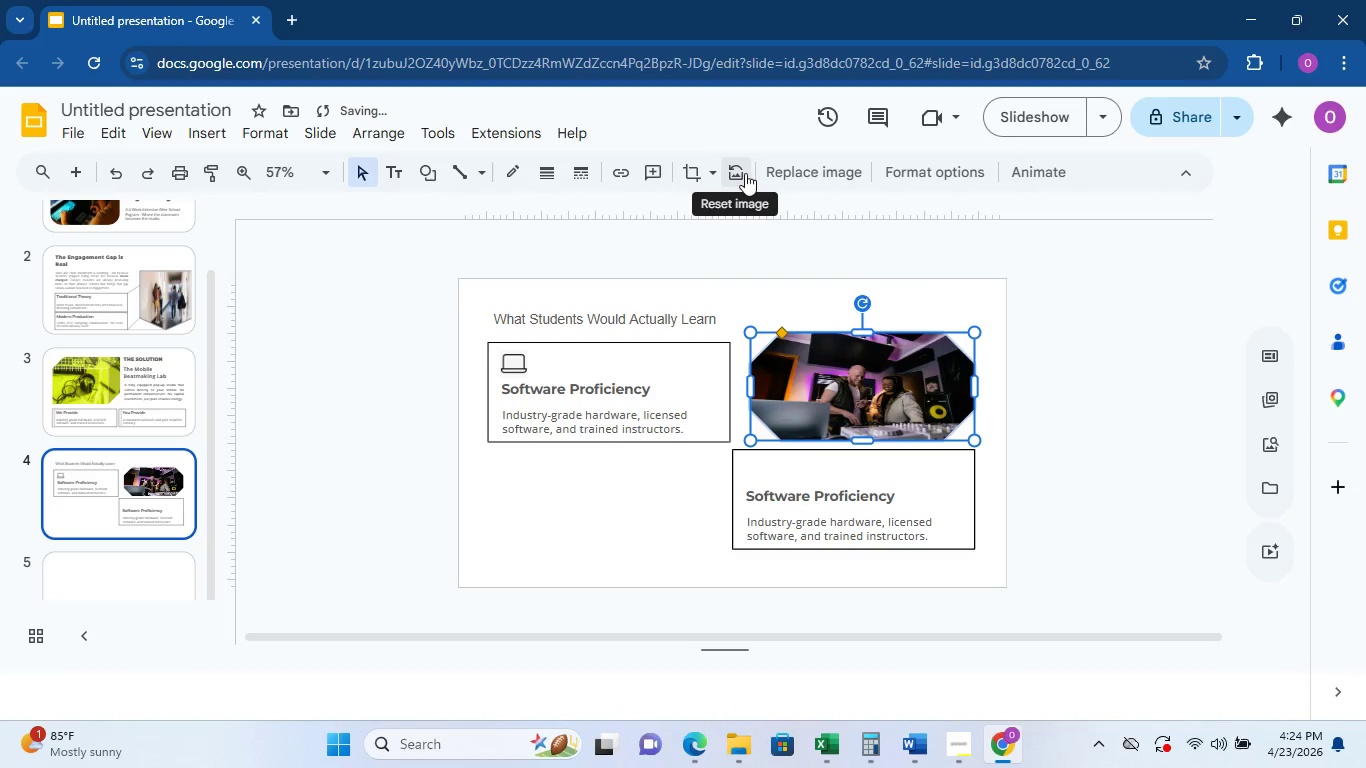 
left_click([1059, 329])
 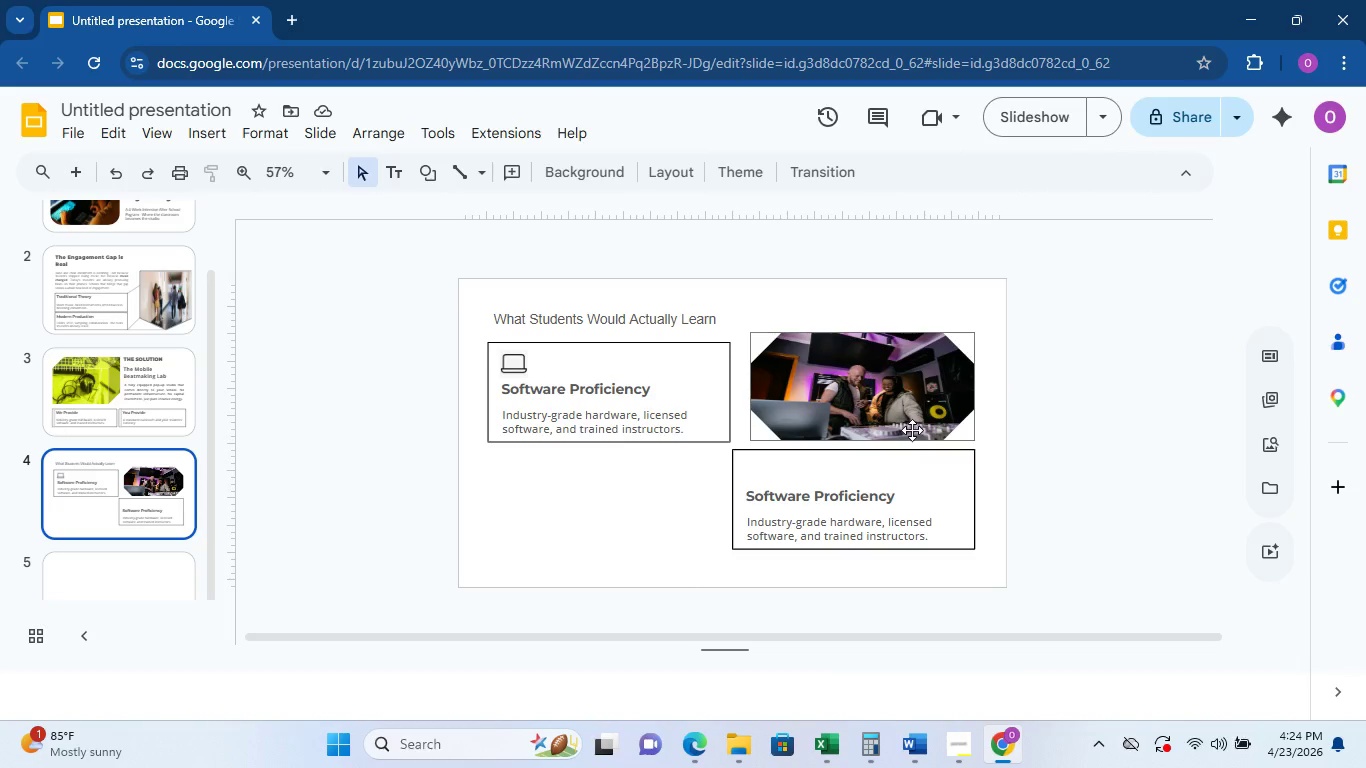 
left_click([913, 421])
 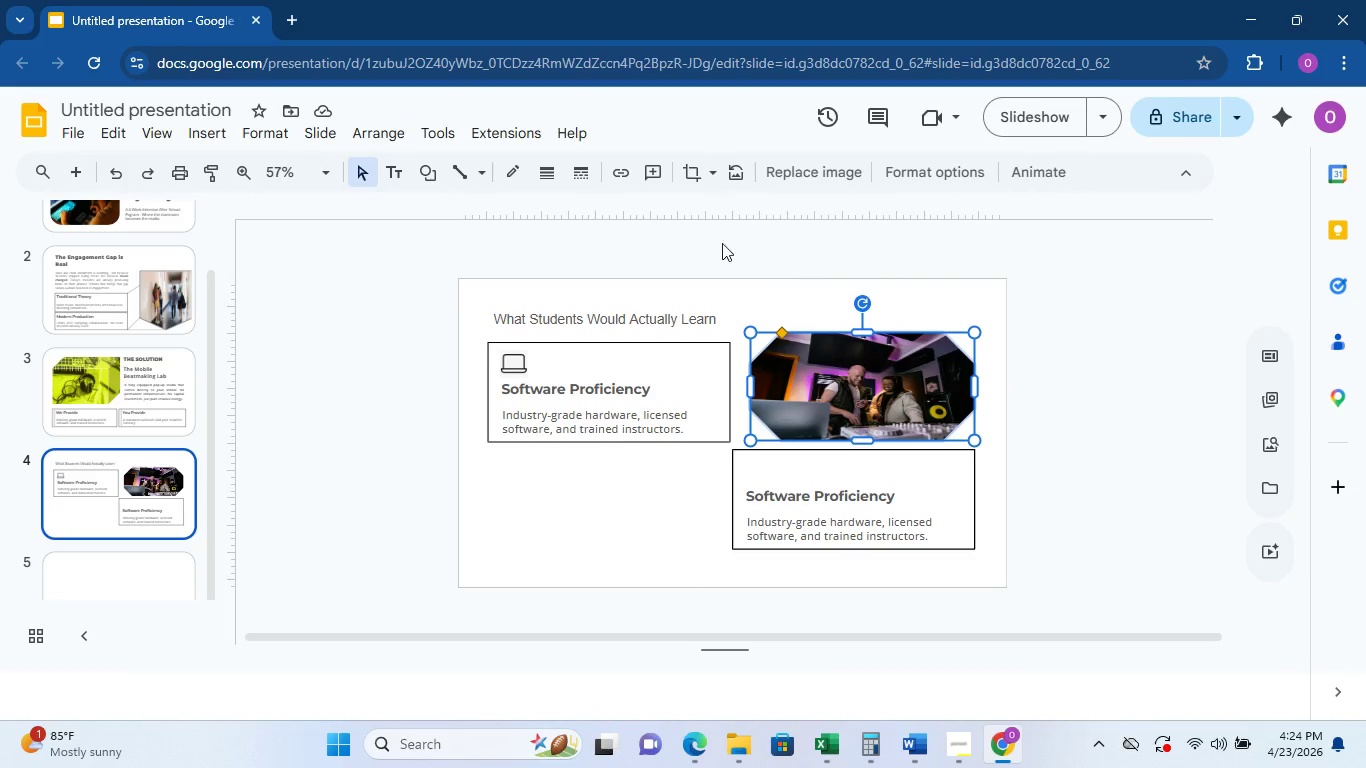 
mouse_move([707, 165])
 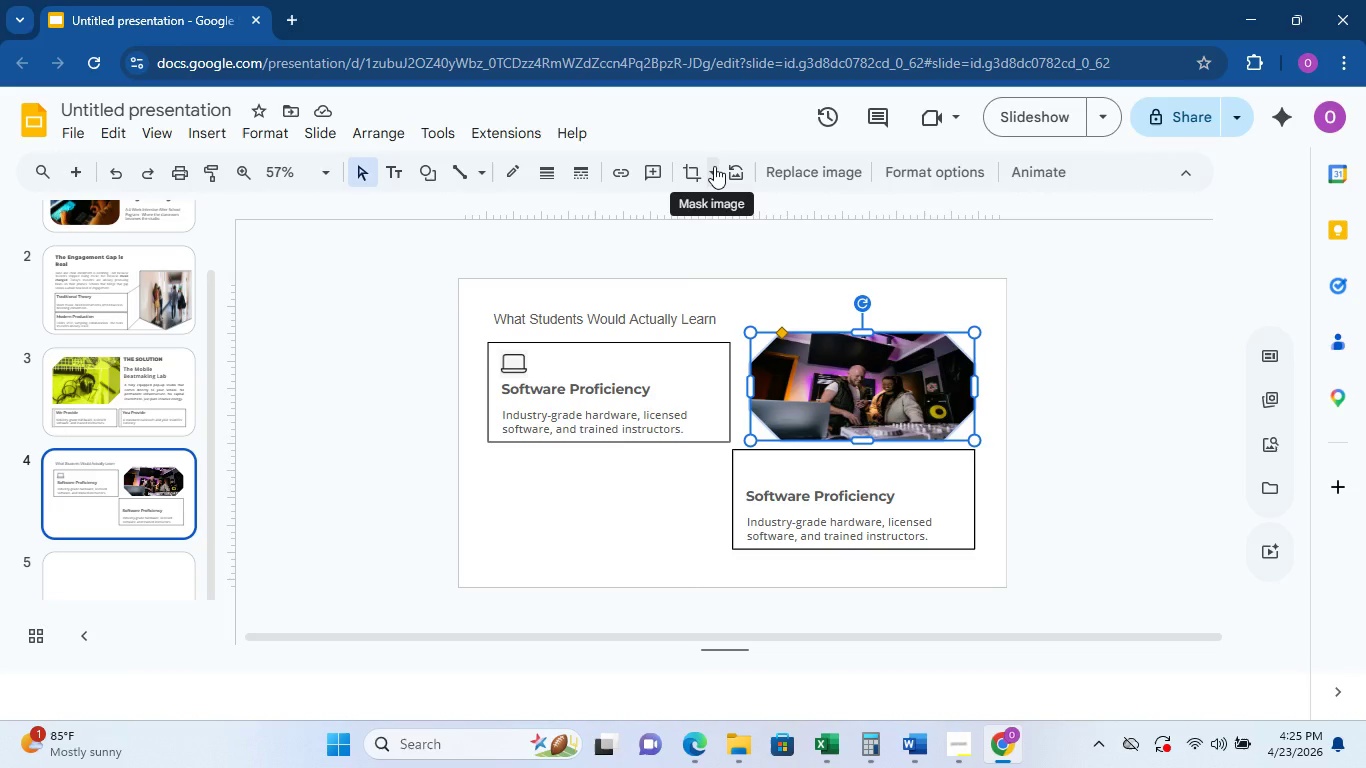 
left_click([714, 166])
 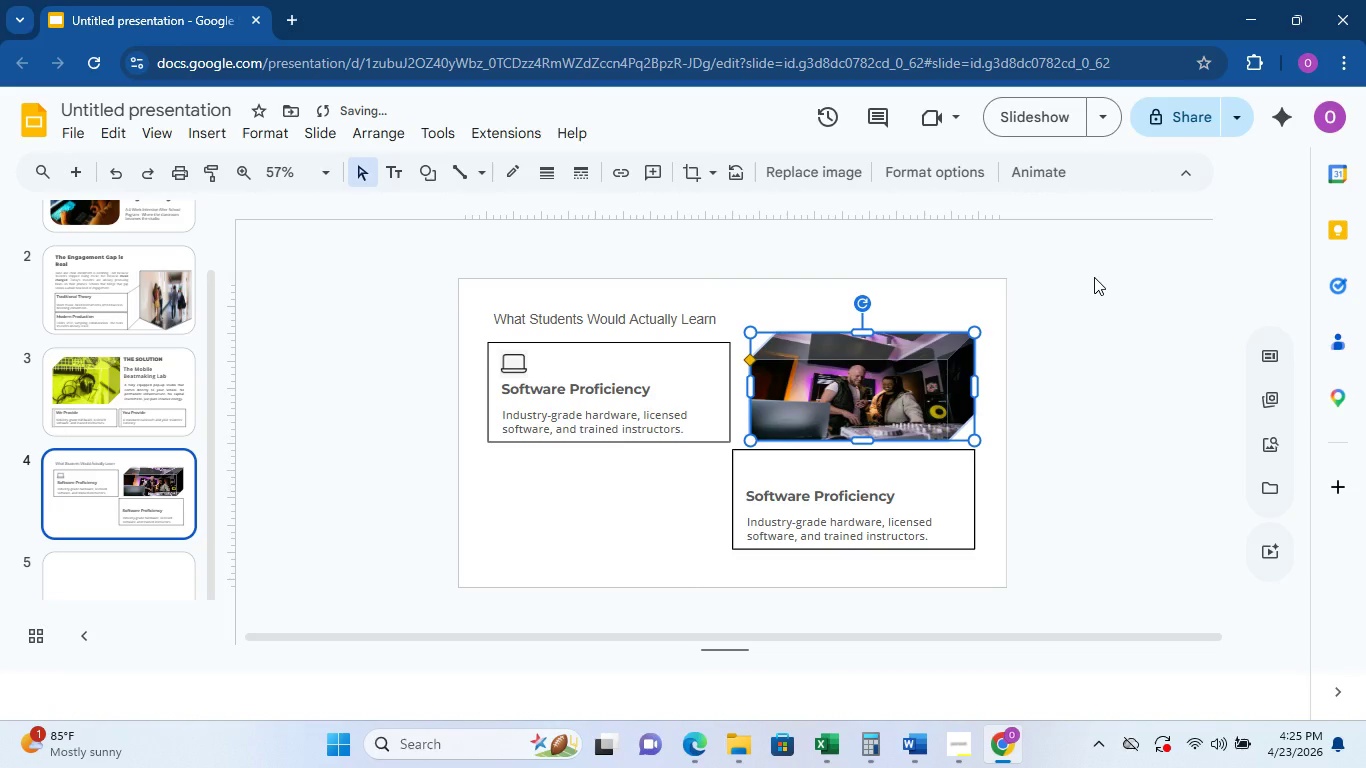 
left_click([1081, 318])
 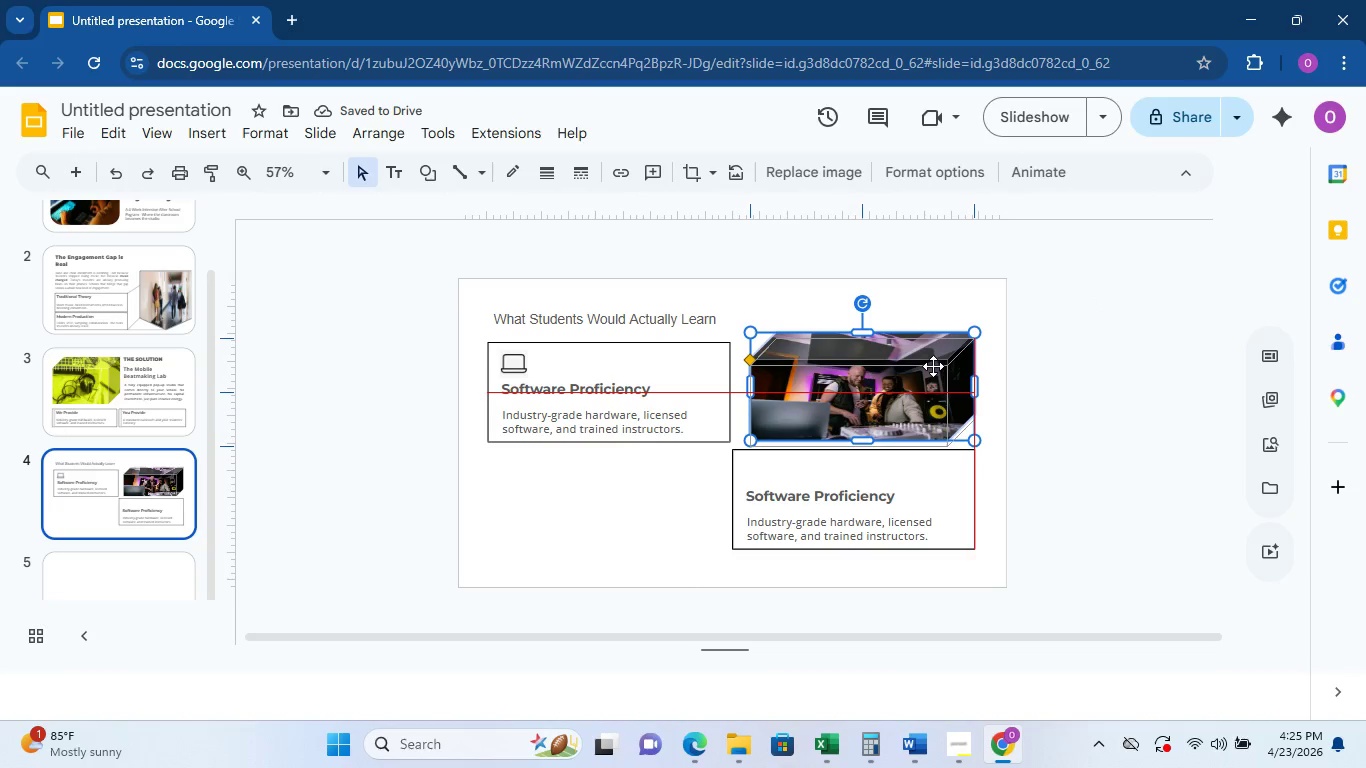 
wait(5.02)
 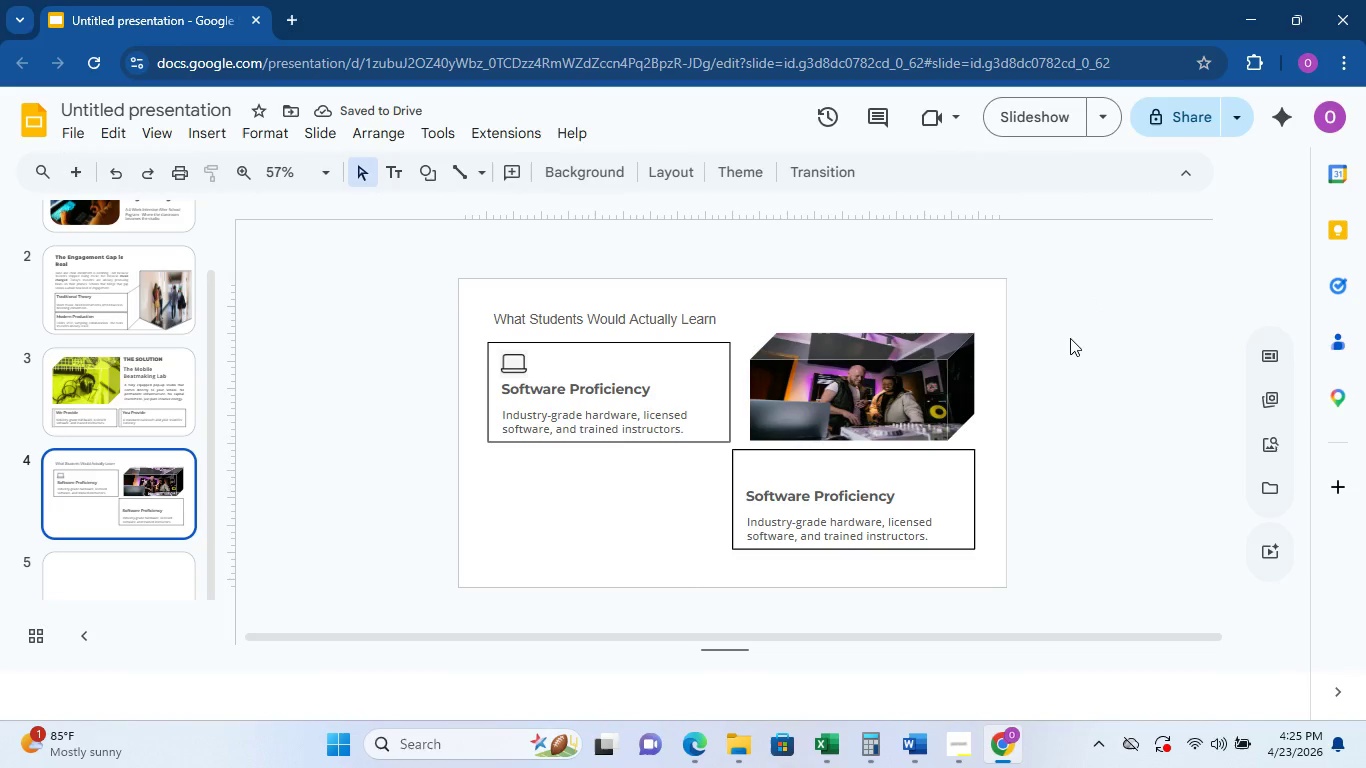 
left_click([1072, 373])
 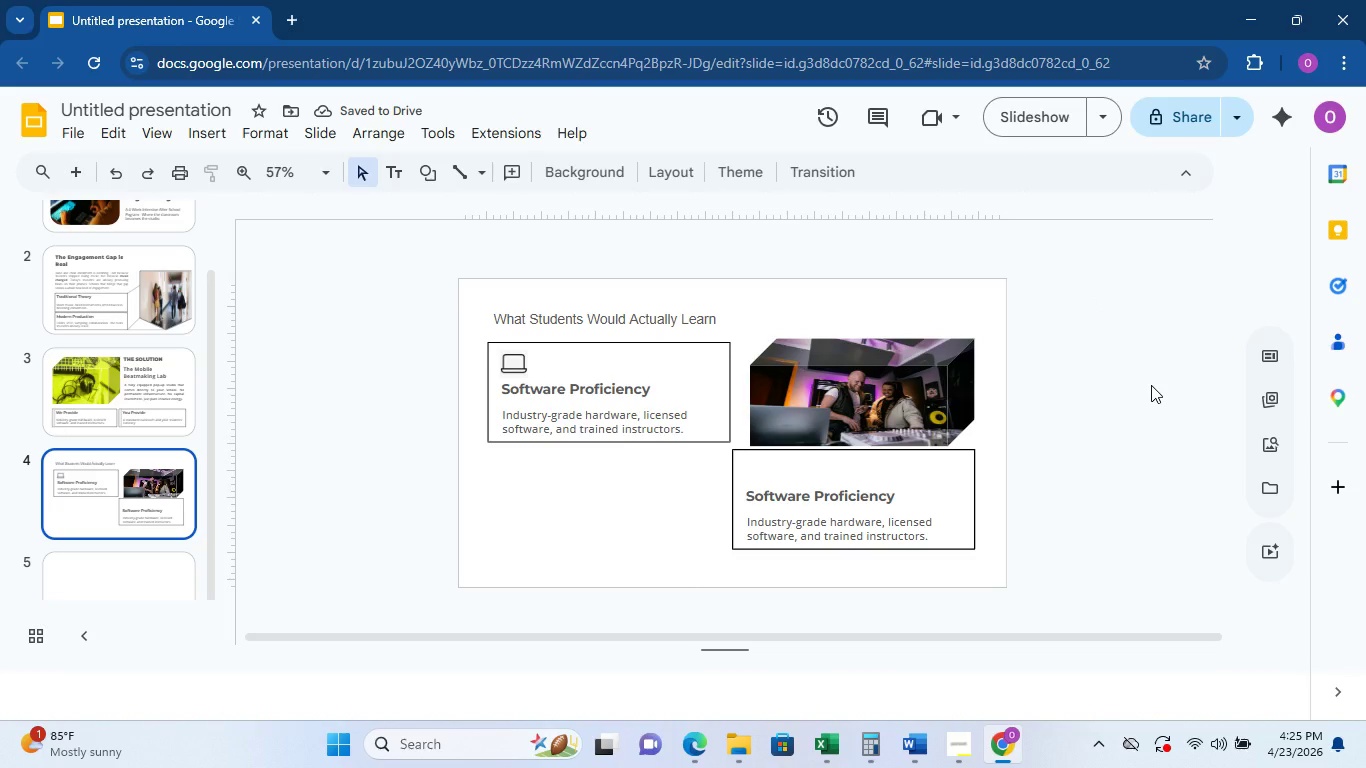 
wait(5.02)
 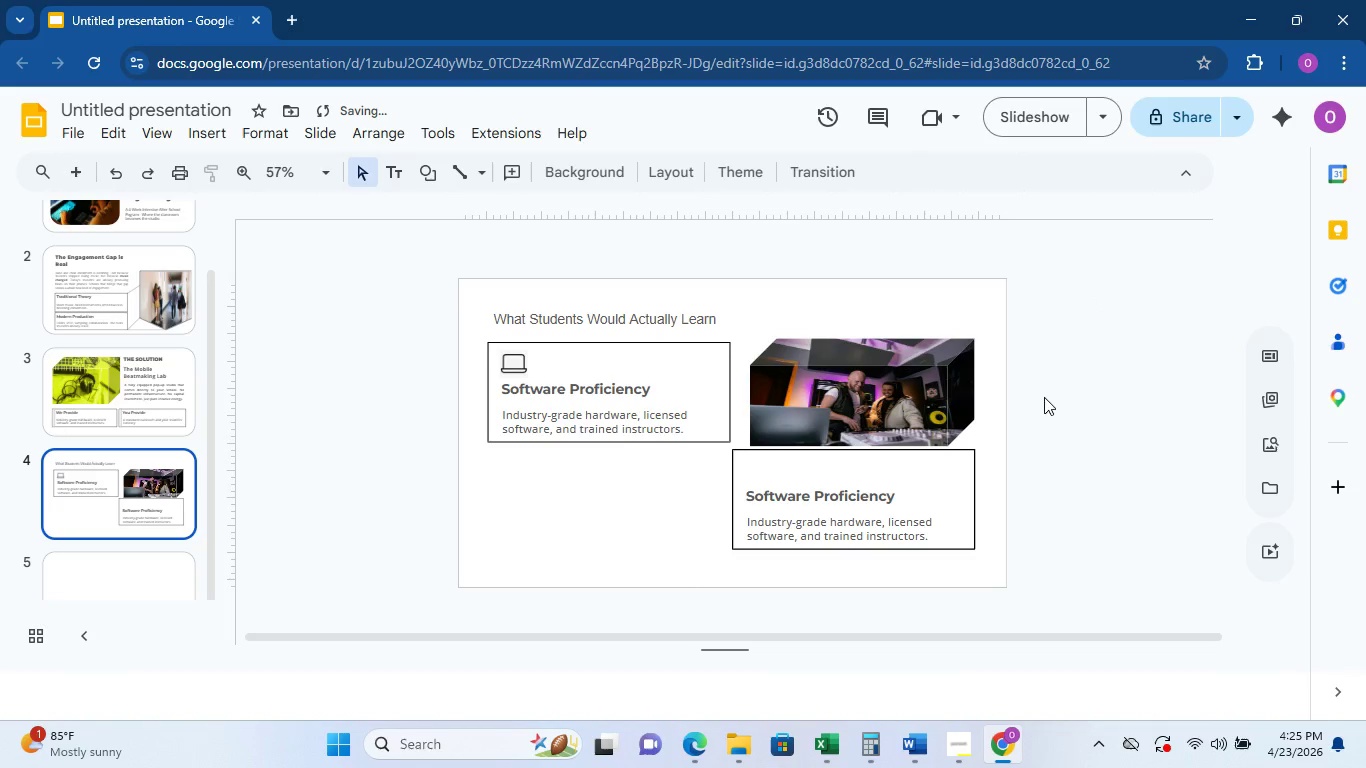 
left_click([925, 377])
 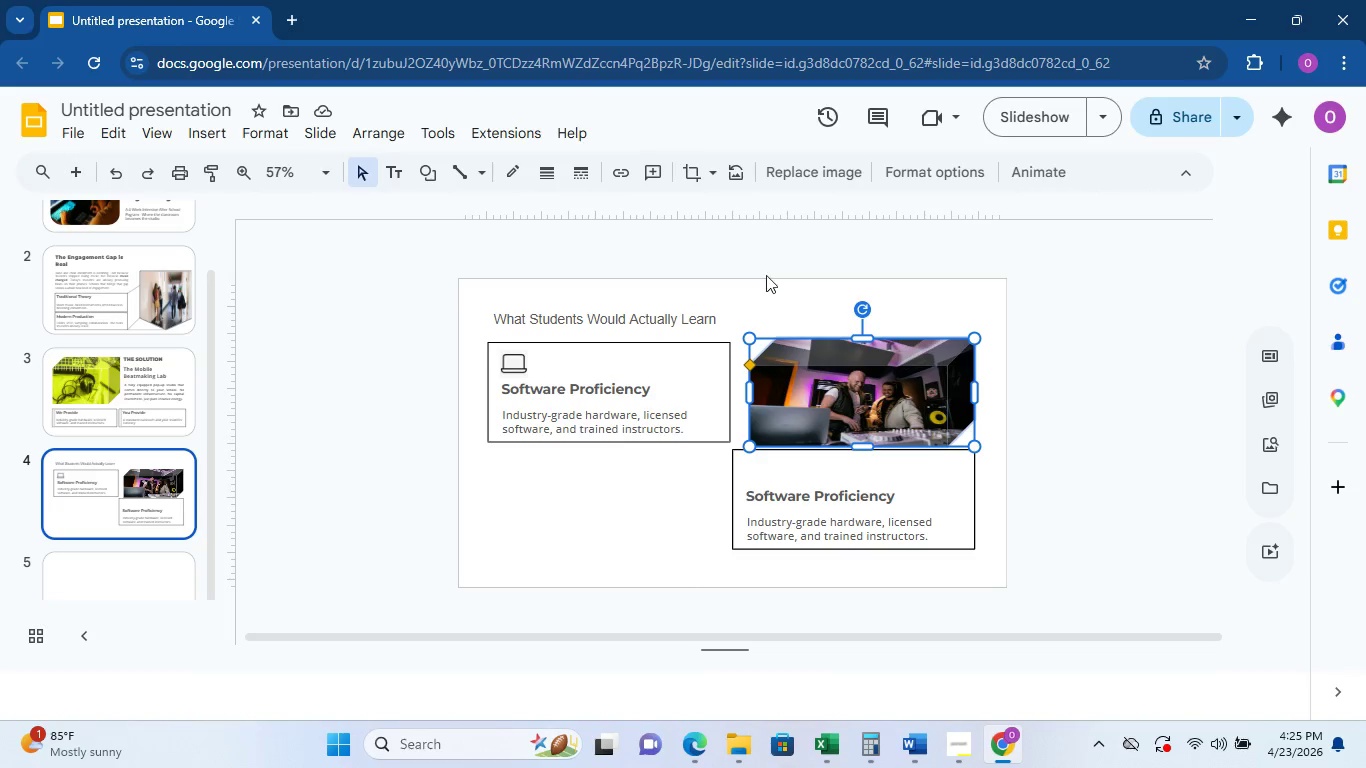 
left_click([705, 178])
 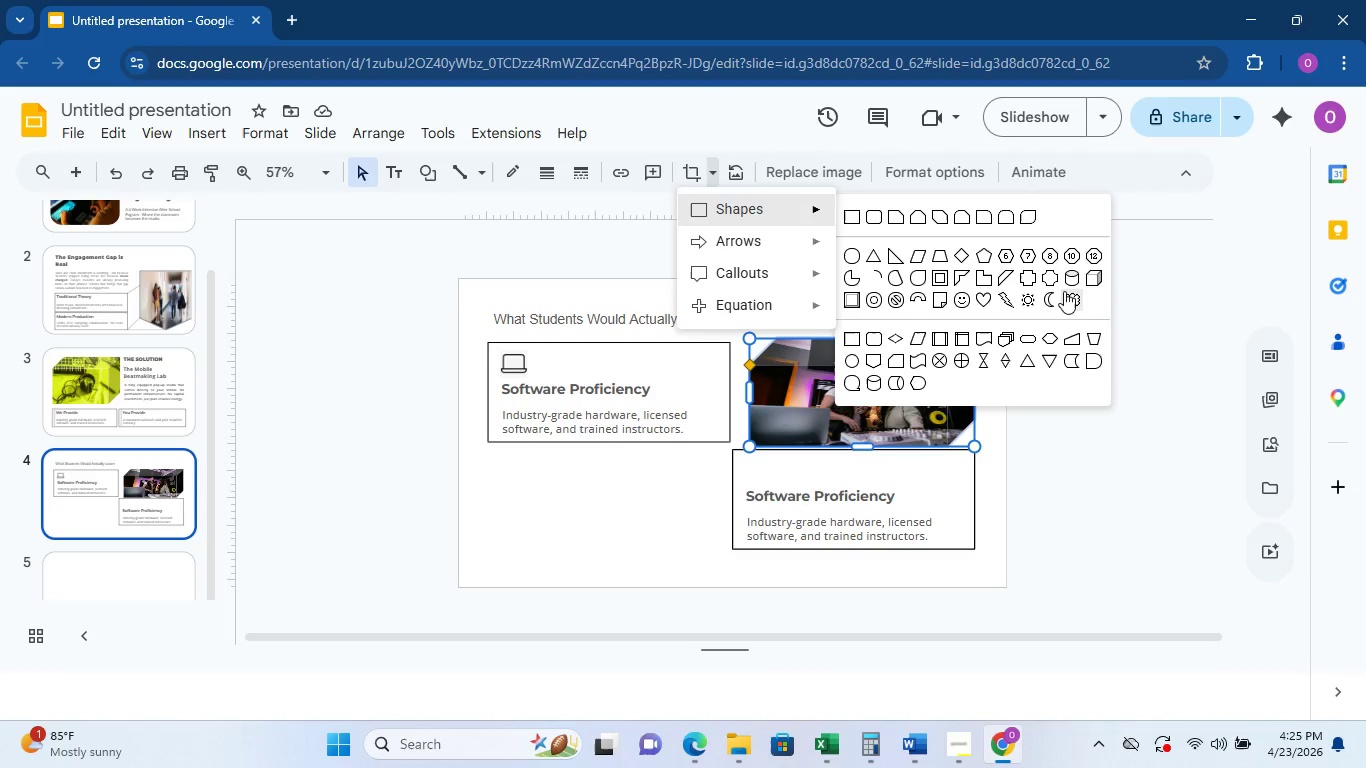 
left_click([1090, 254])
 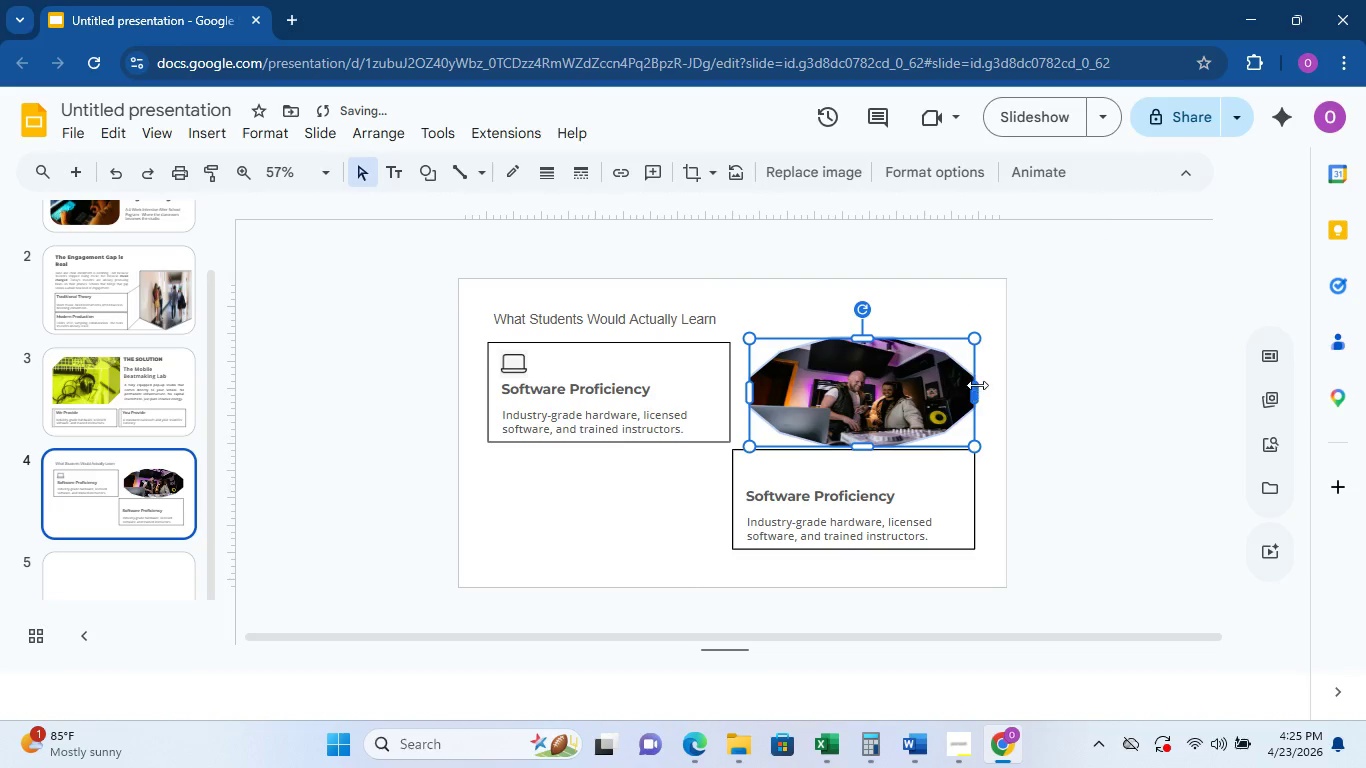 
left_click([1075, 379])
 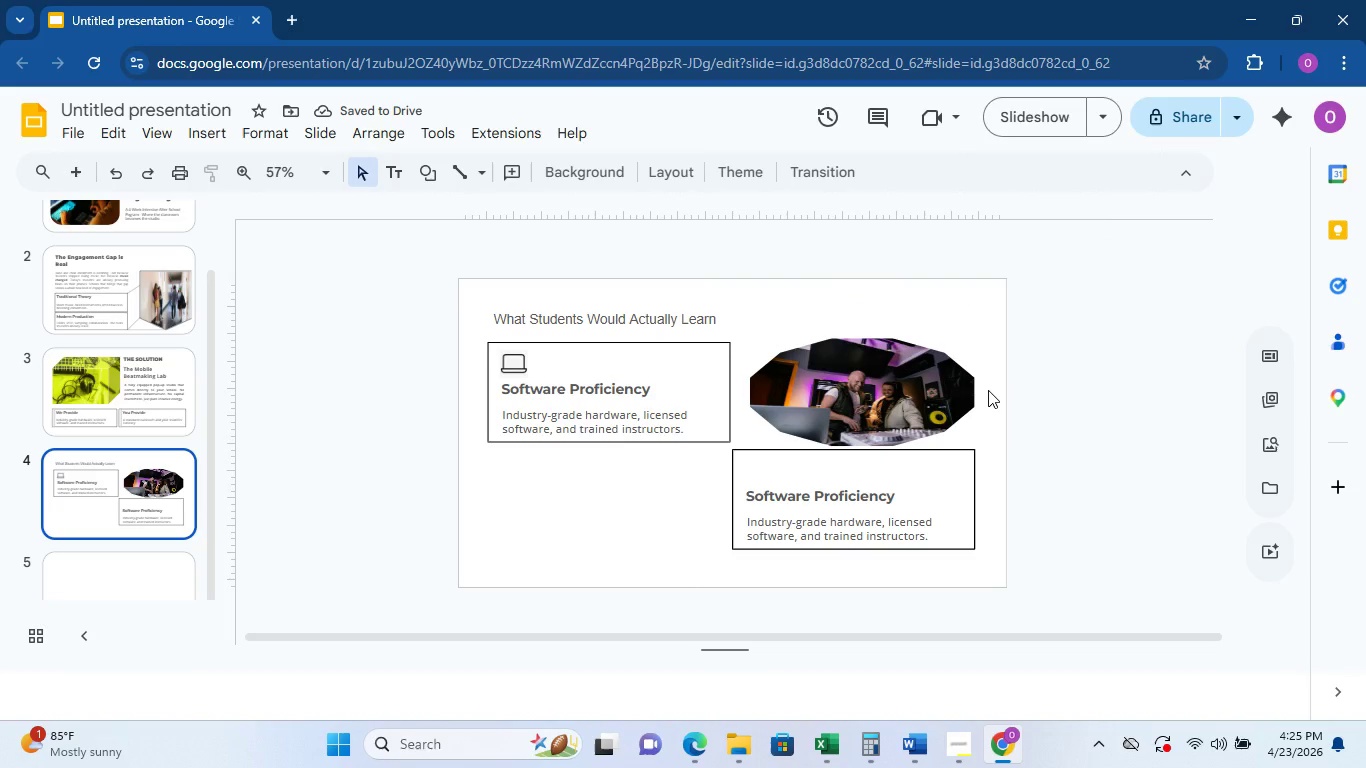 
left_click([988, 390])
 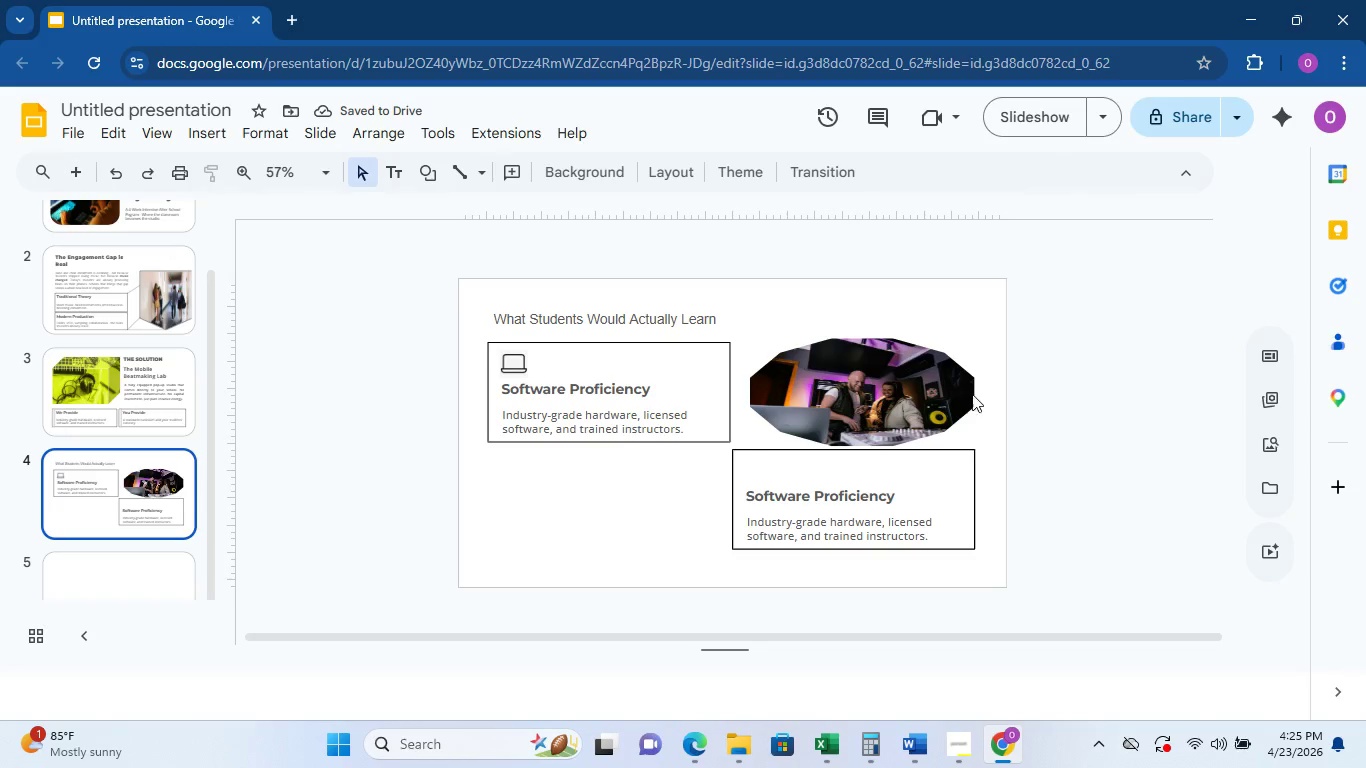 
left_click([967, 394])
 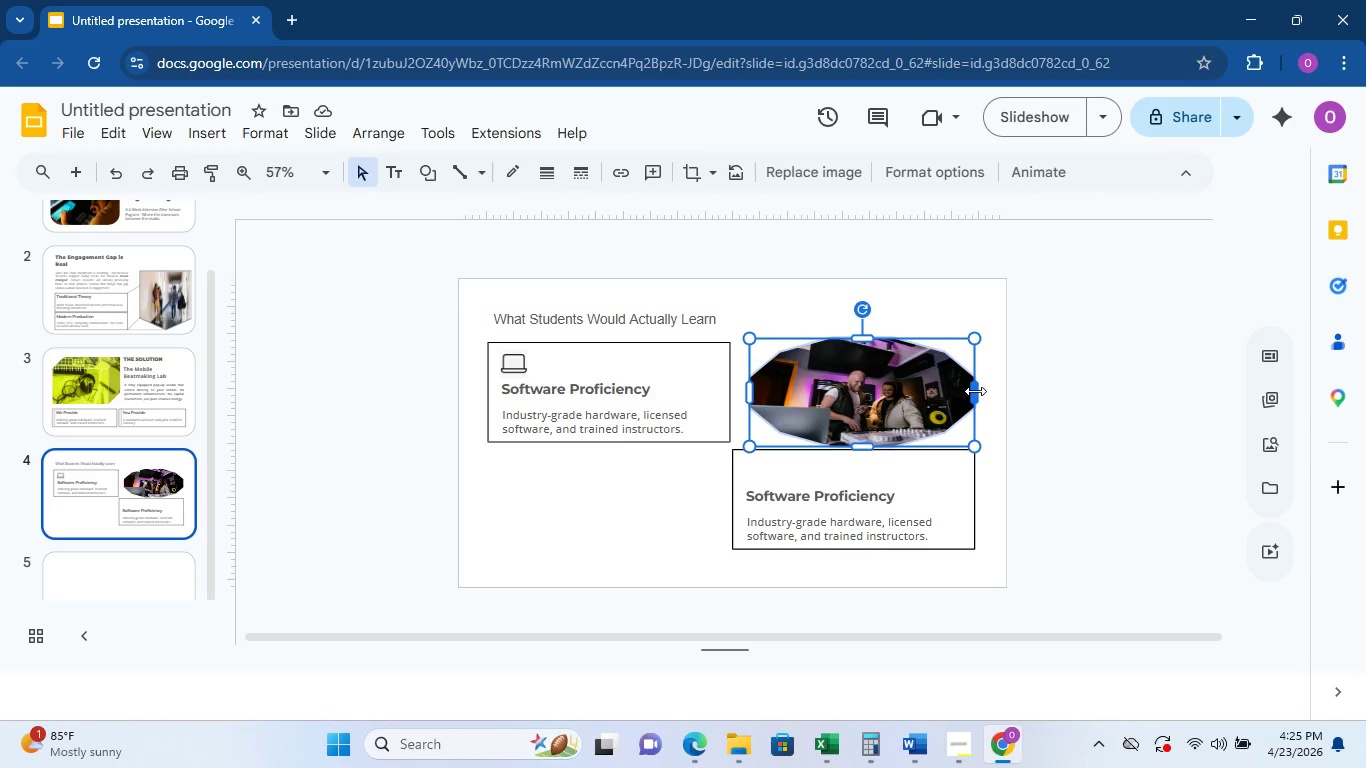 
left_click([975, 391])
 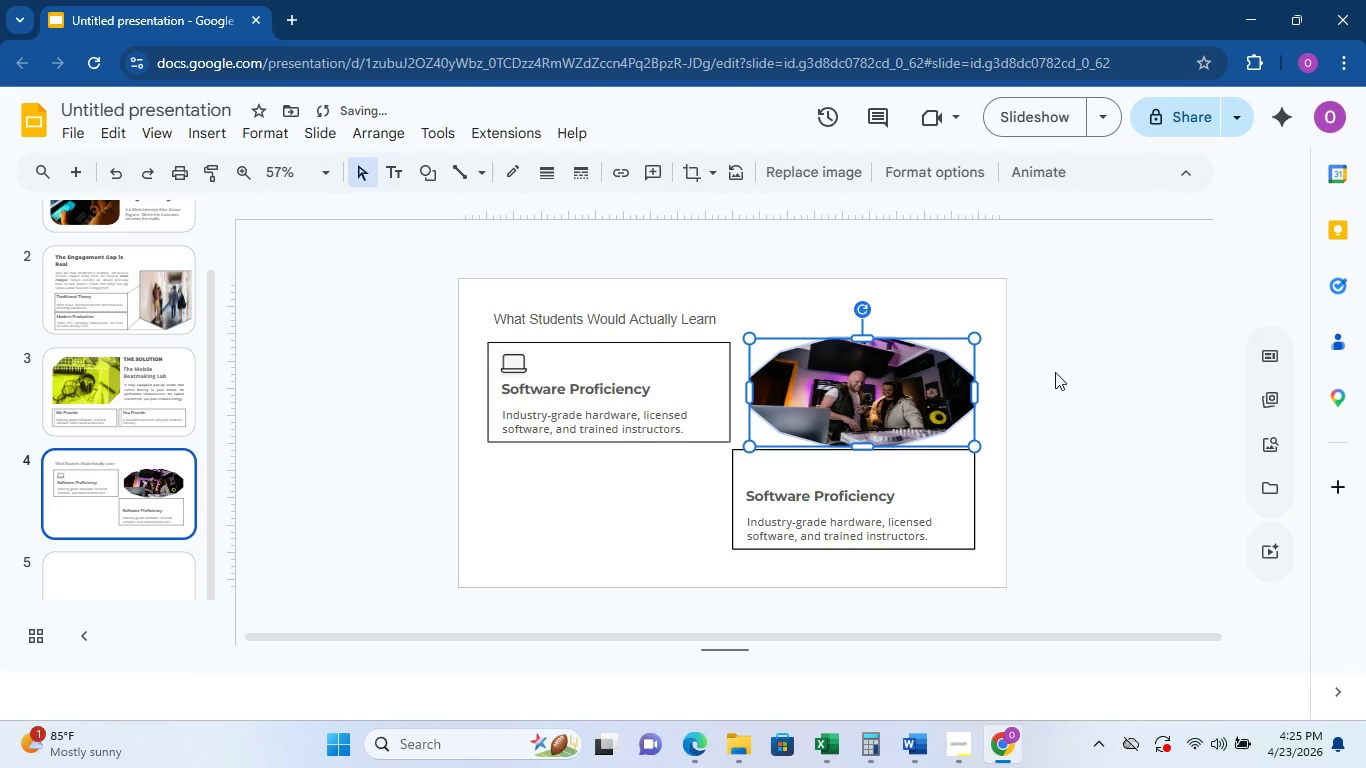 
left_click([1055, 372])
 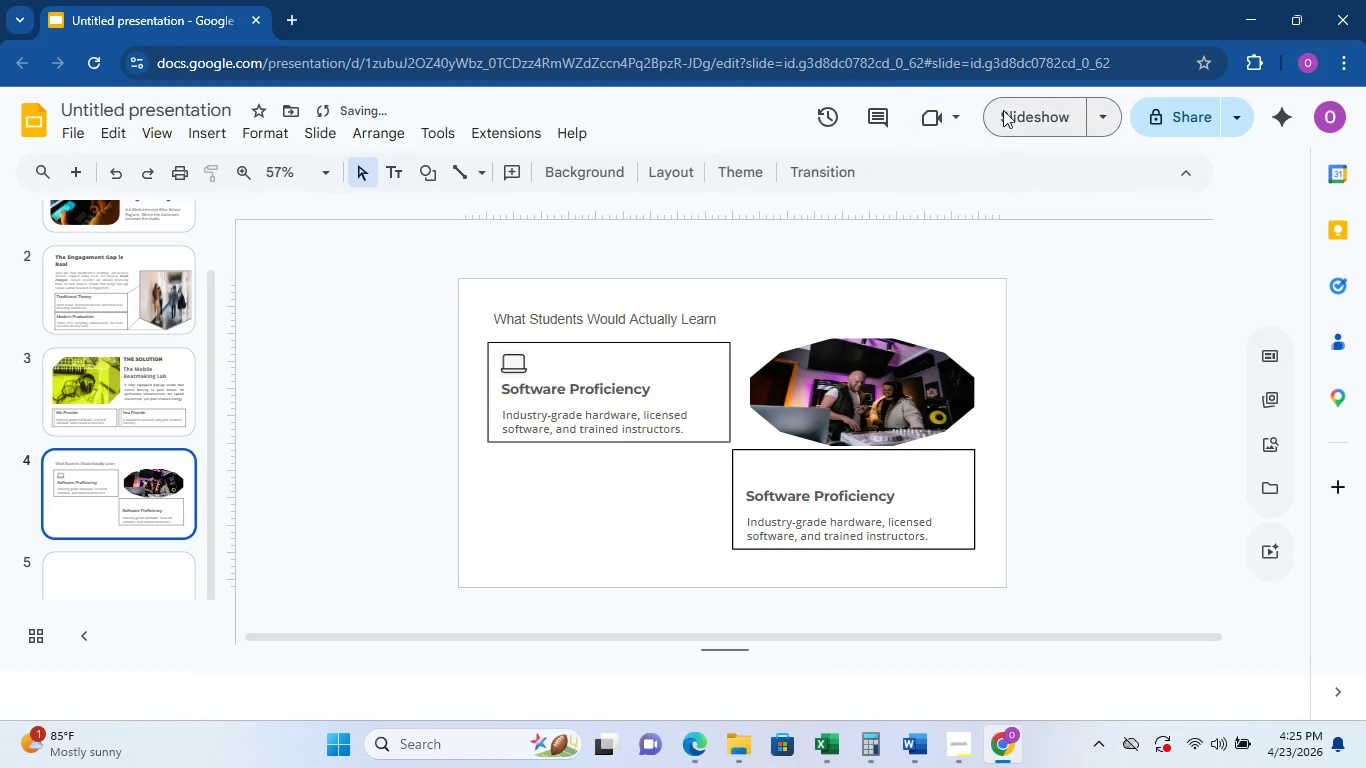 
left_click([1016, 113])
 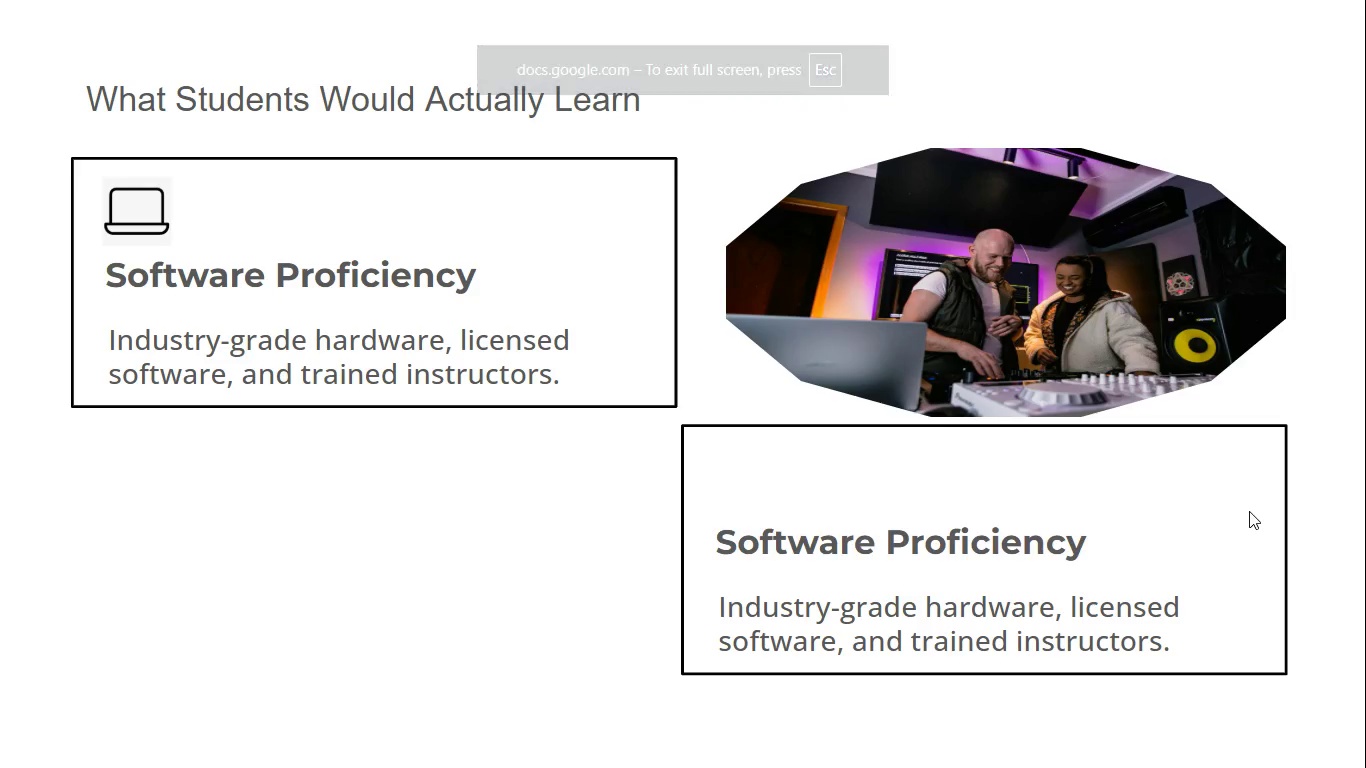 
wait(5.75)
 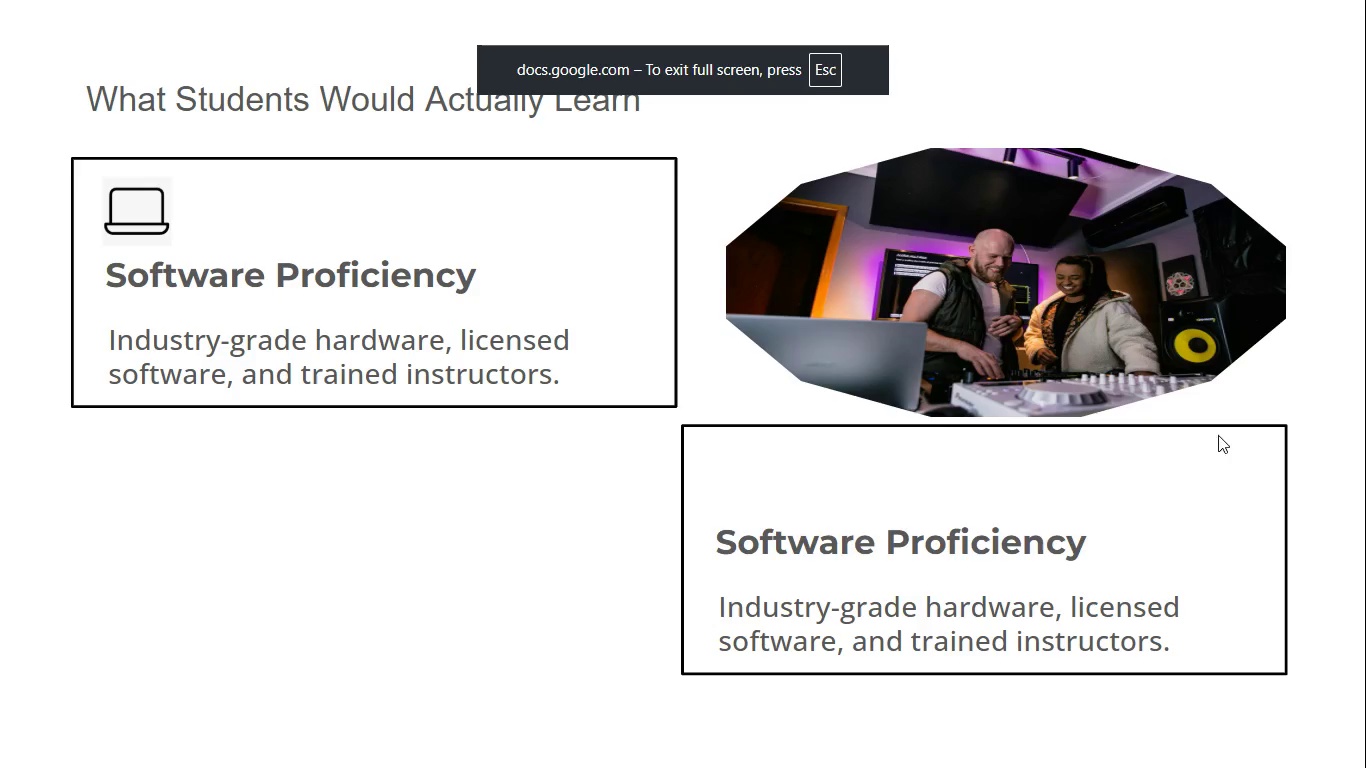 
key(ArrowRight)
 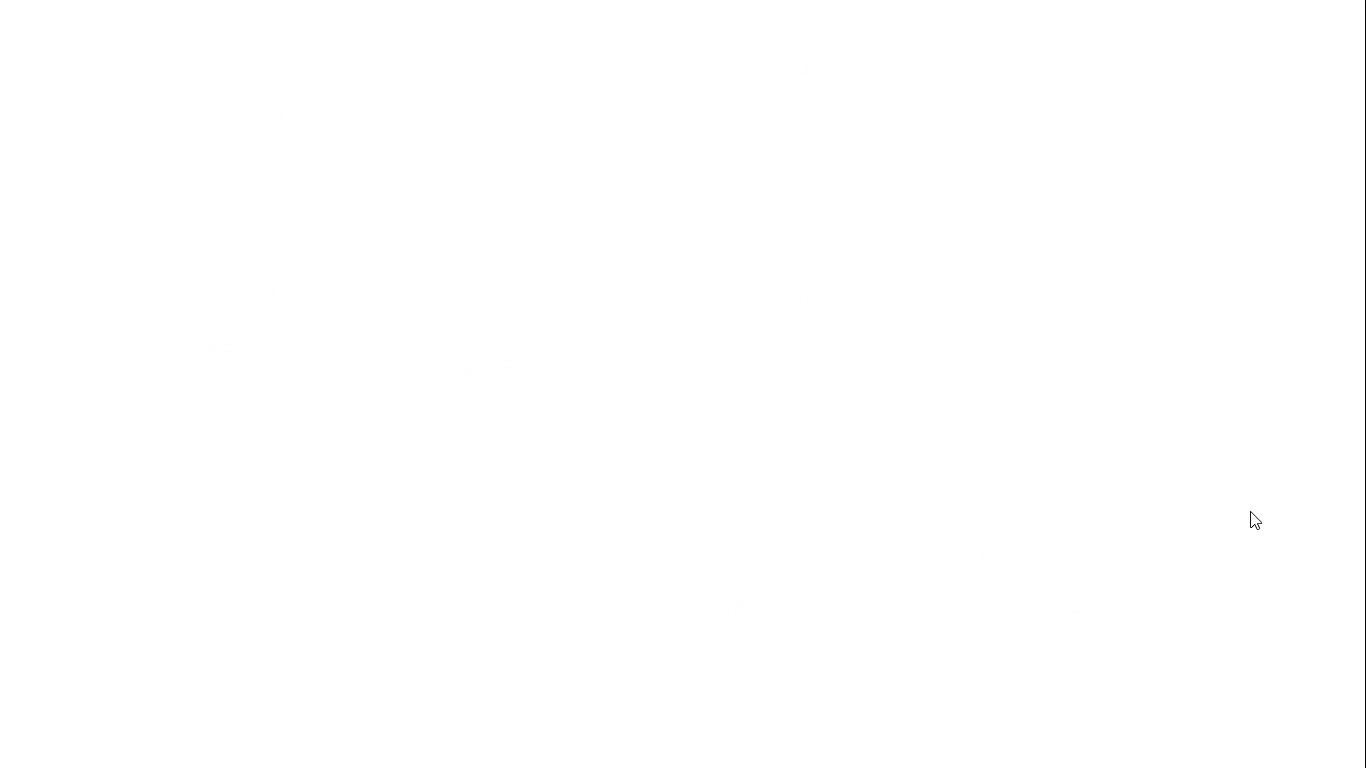 
key(ArrowLeft)
 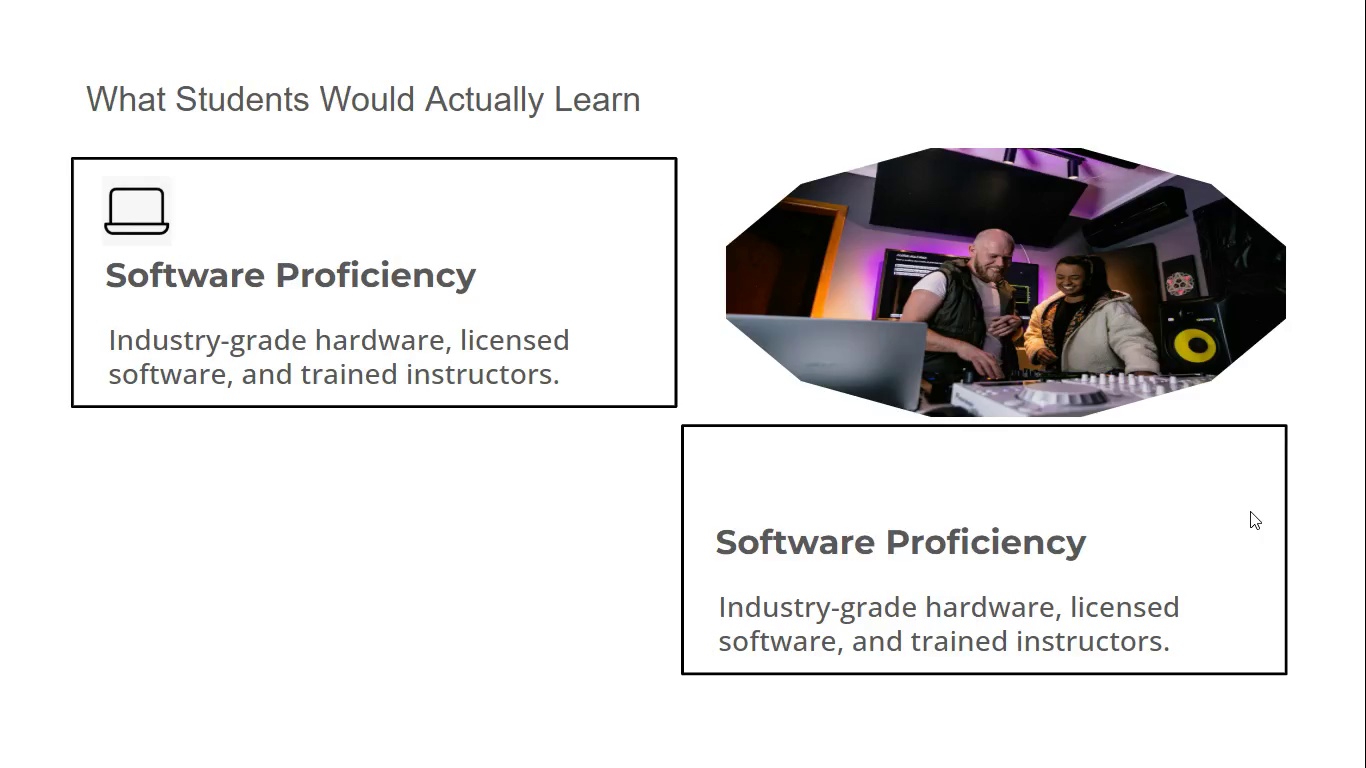 
key(ArrowLeft)
 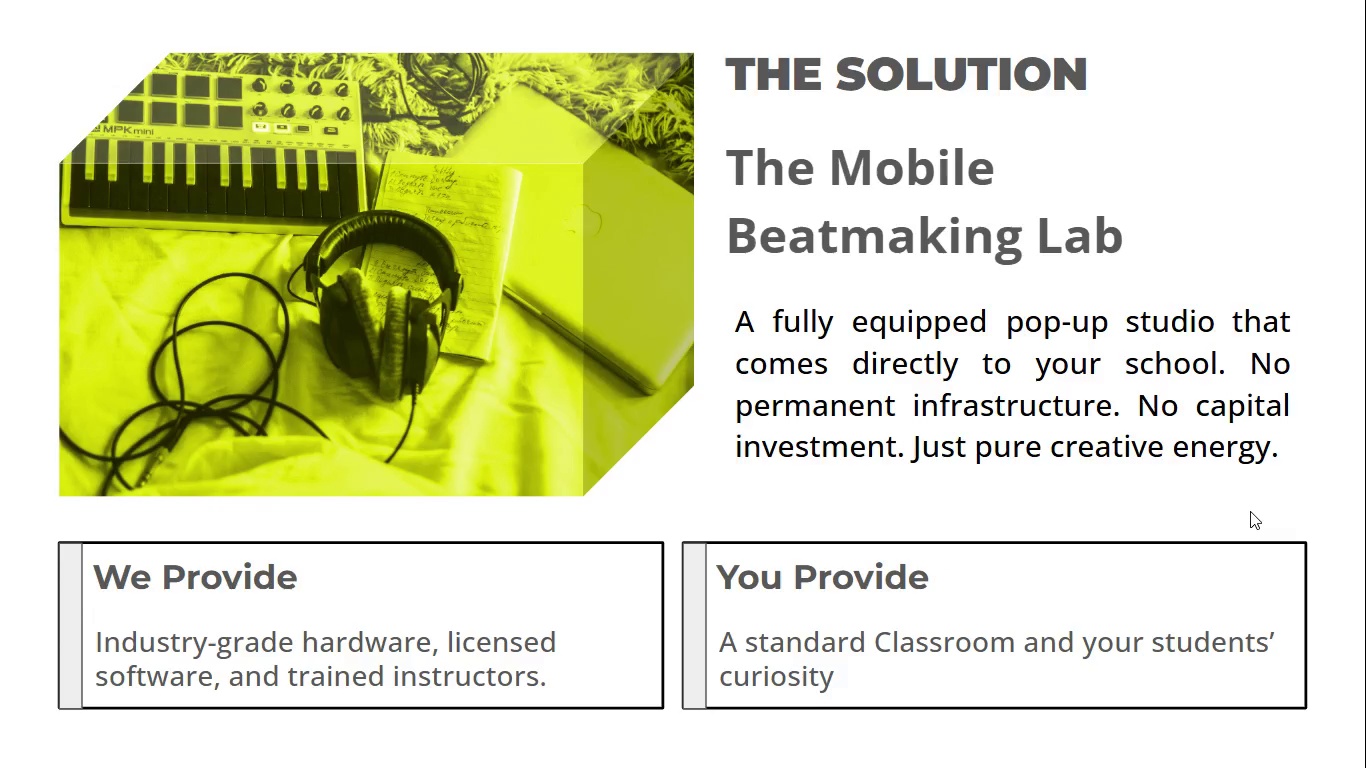 
key(ArrowLeft)
 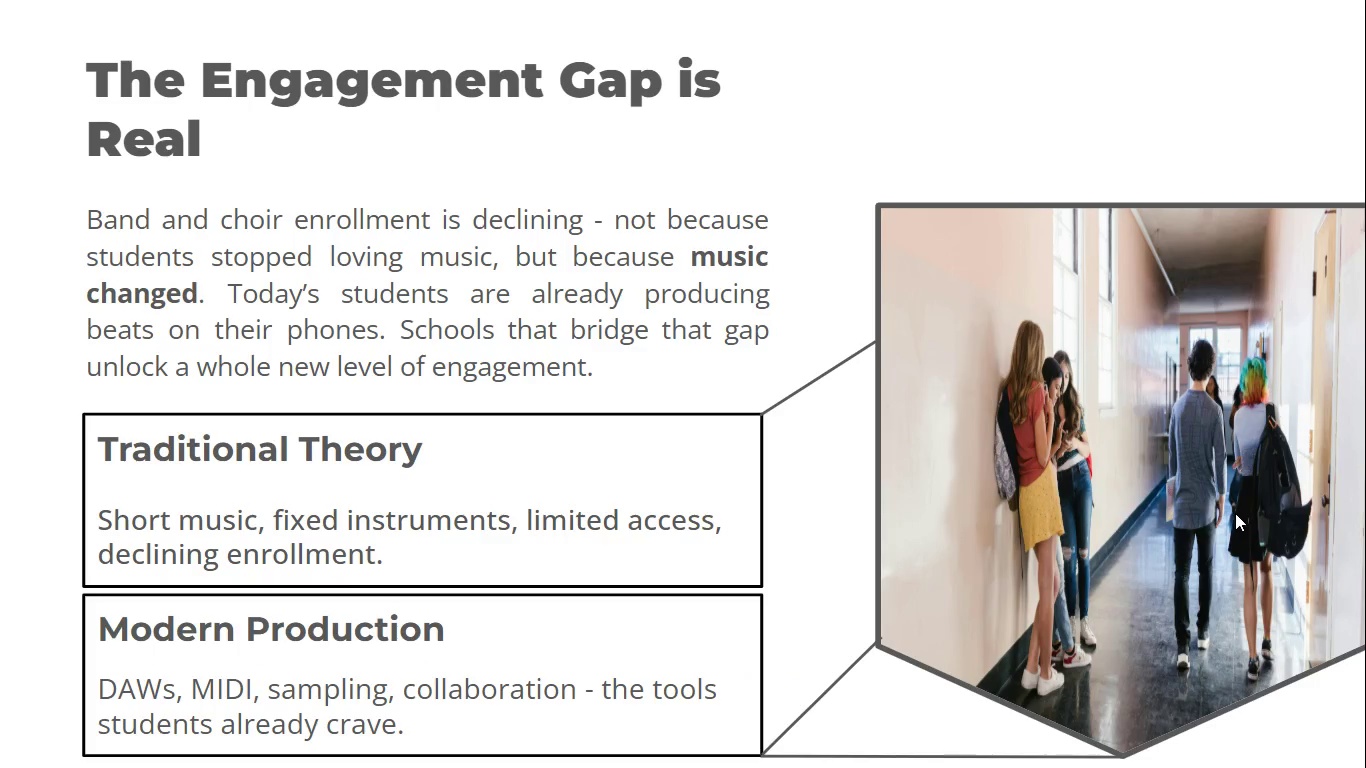 
key(Escape)
 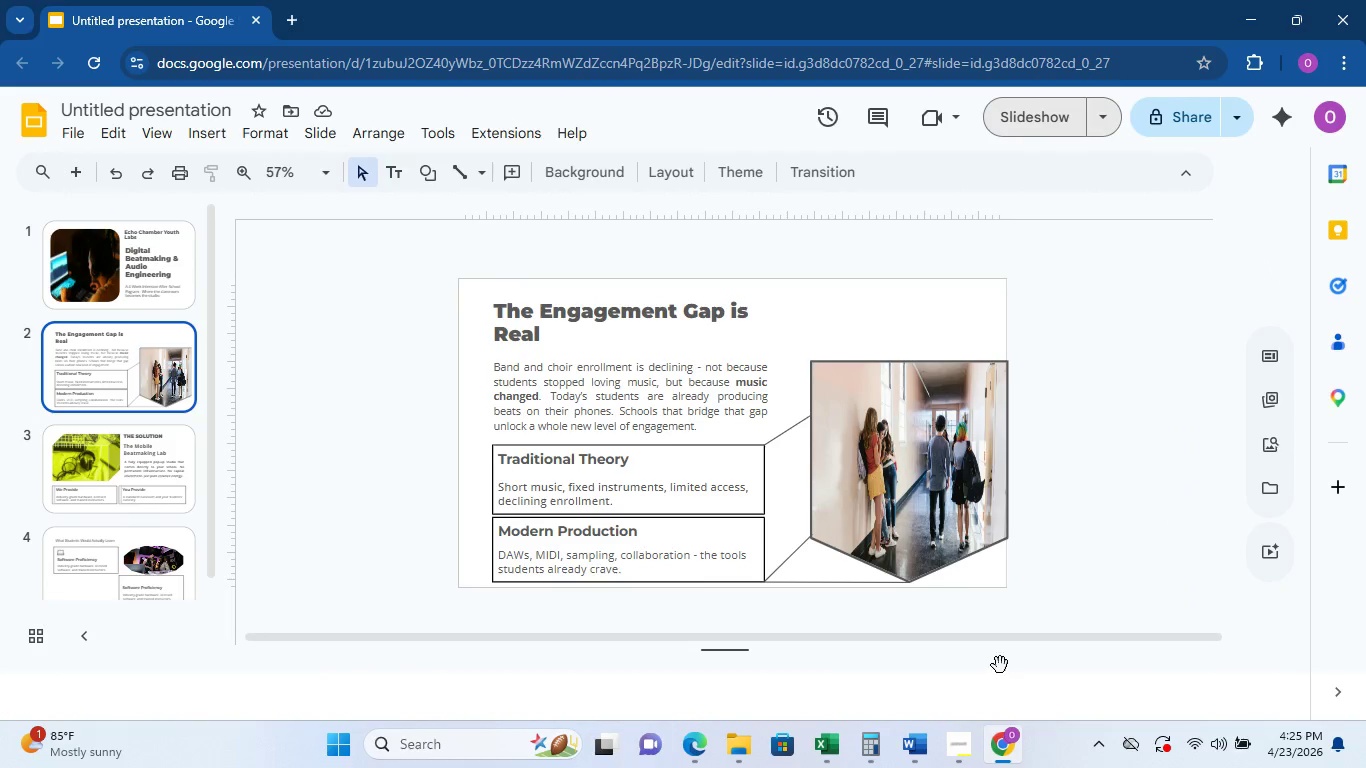 
left_click([973, 753])